 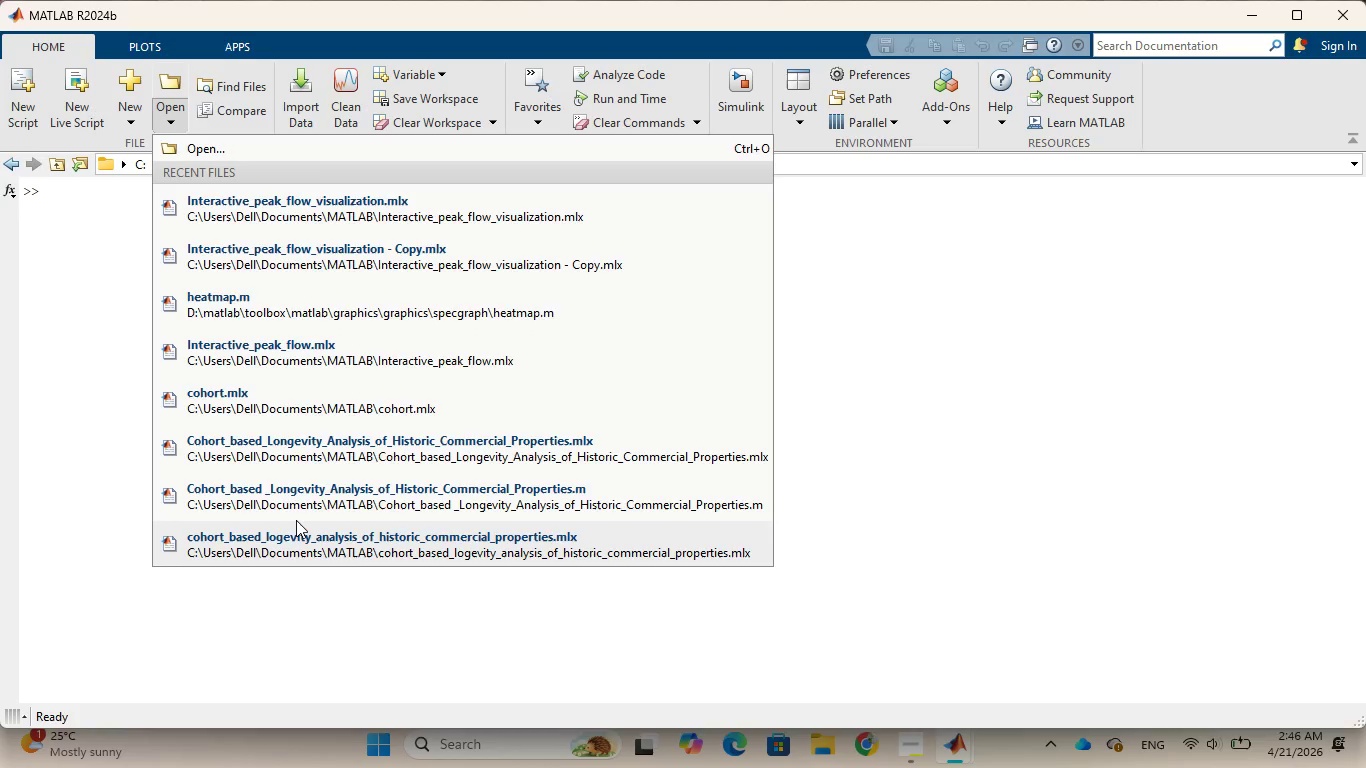 
left_click([234, 47])
 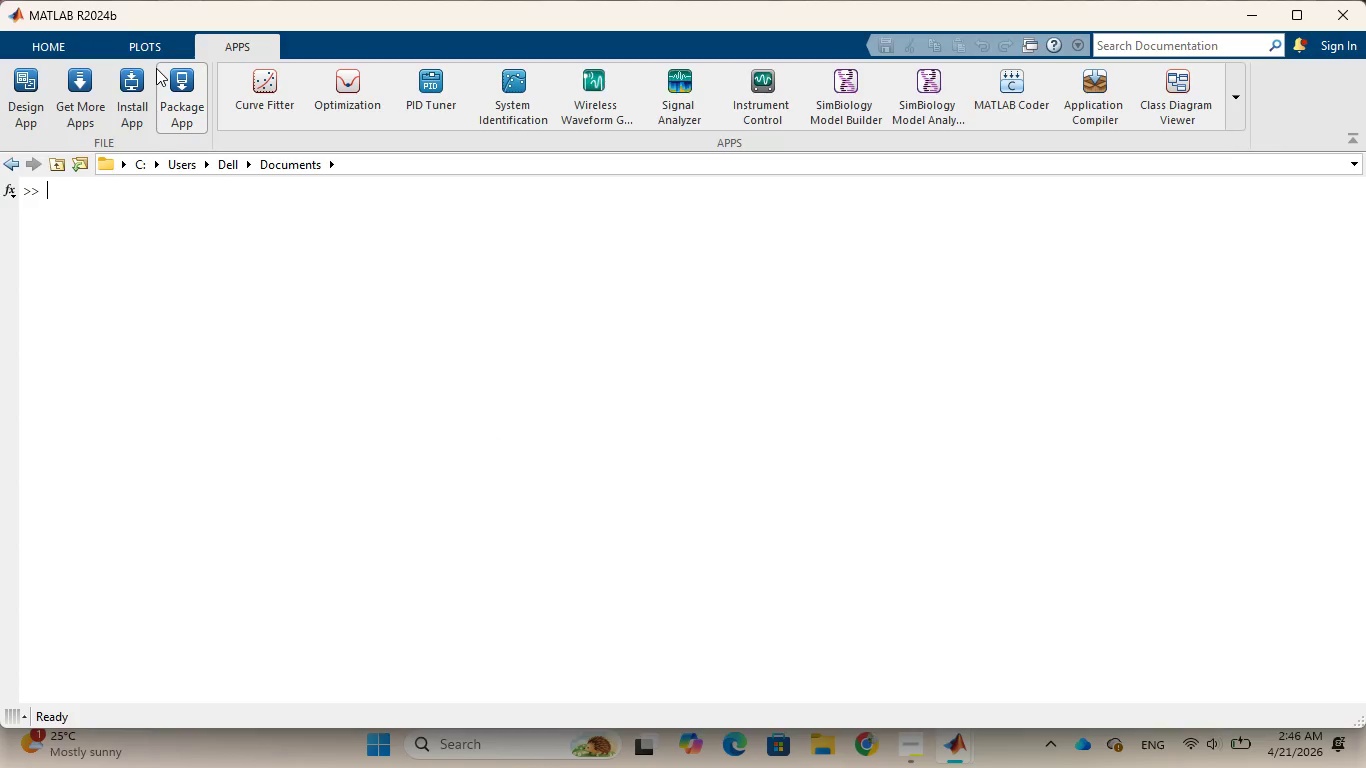 
wait(5.09)
 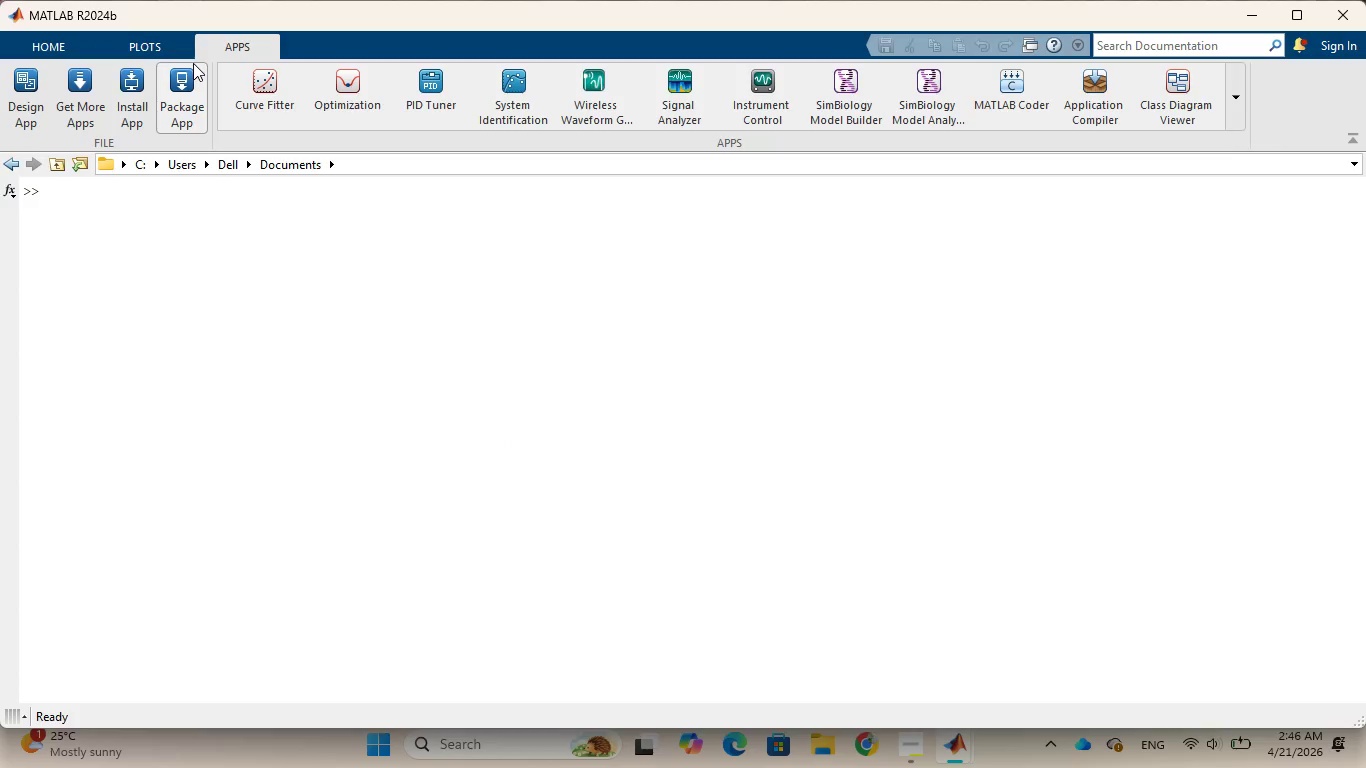 
mouse_move([58, 95])
 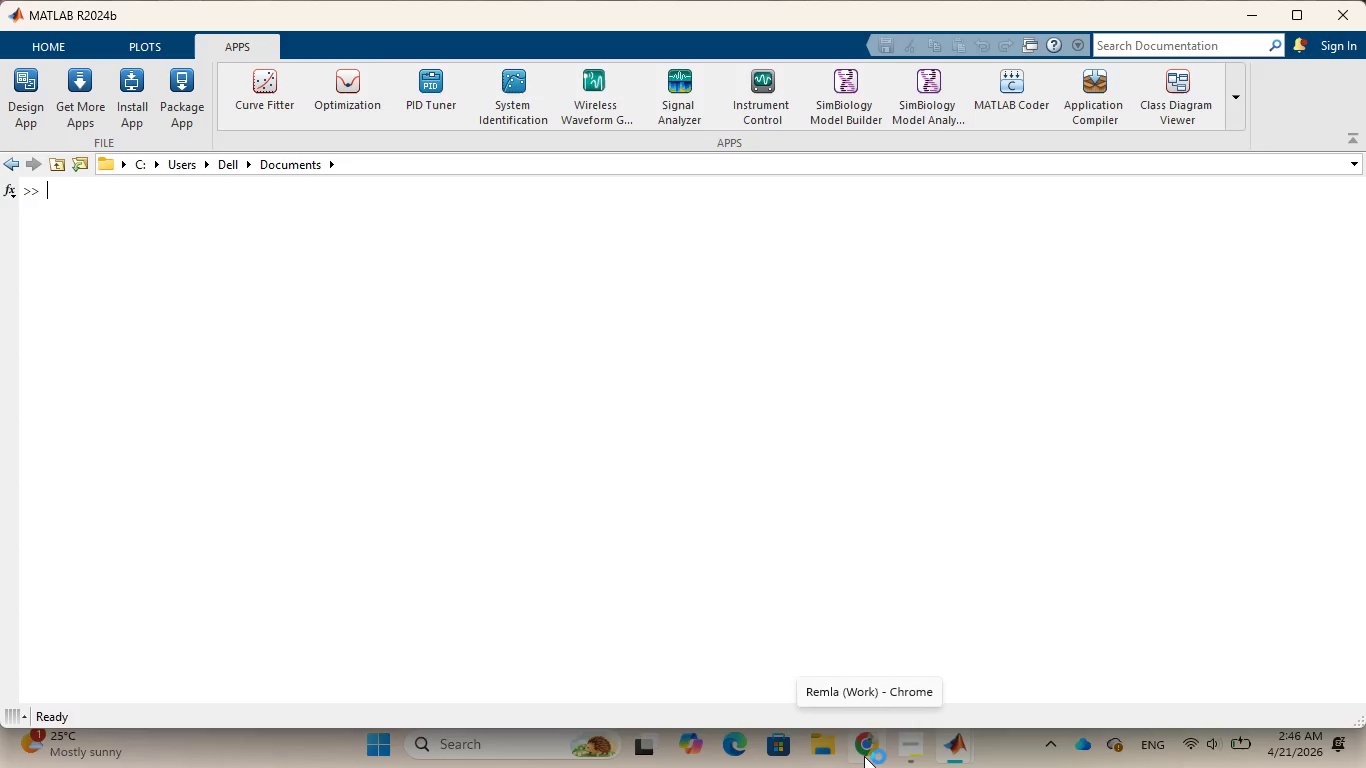 
wait(12.04)
 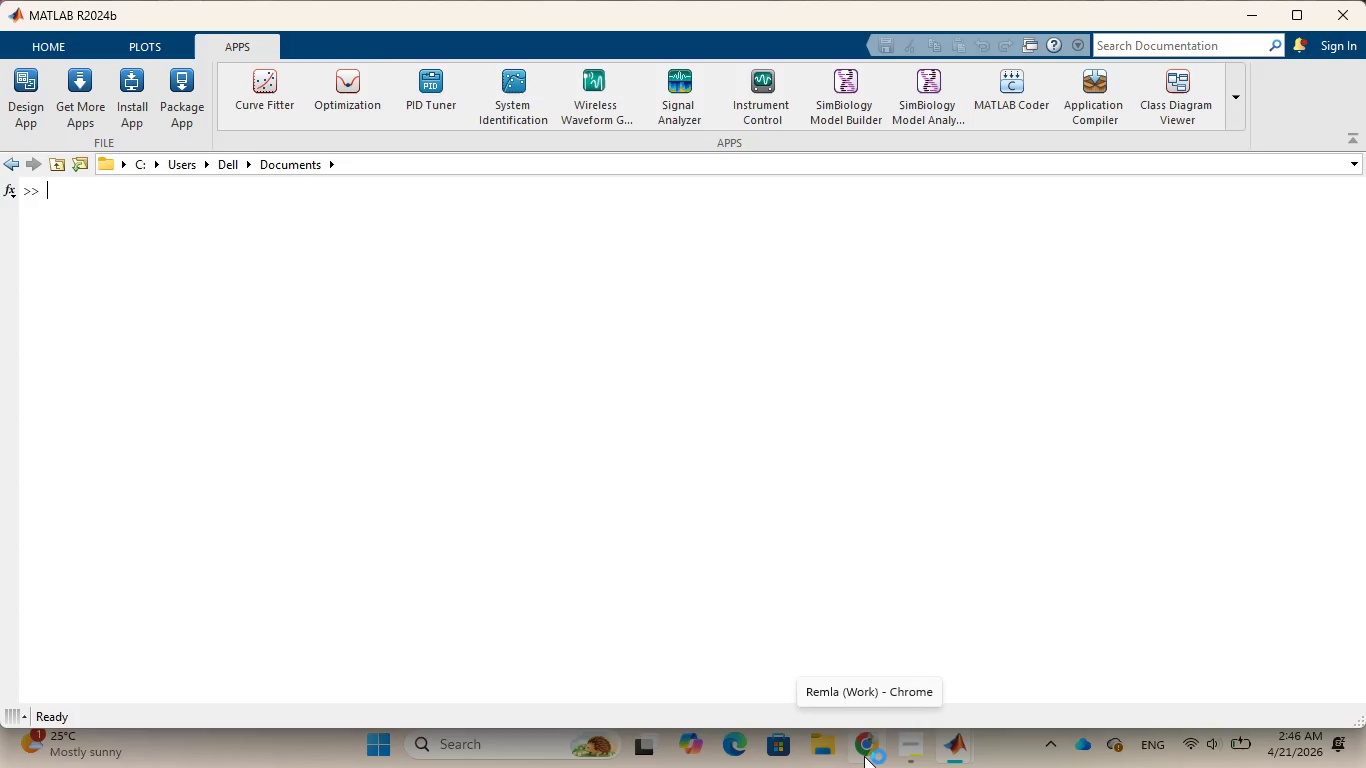 
left_click([48, 51])
 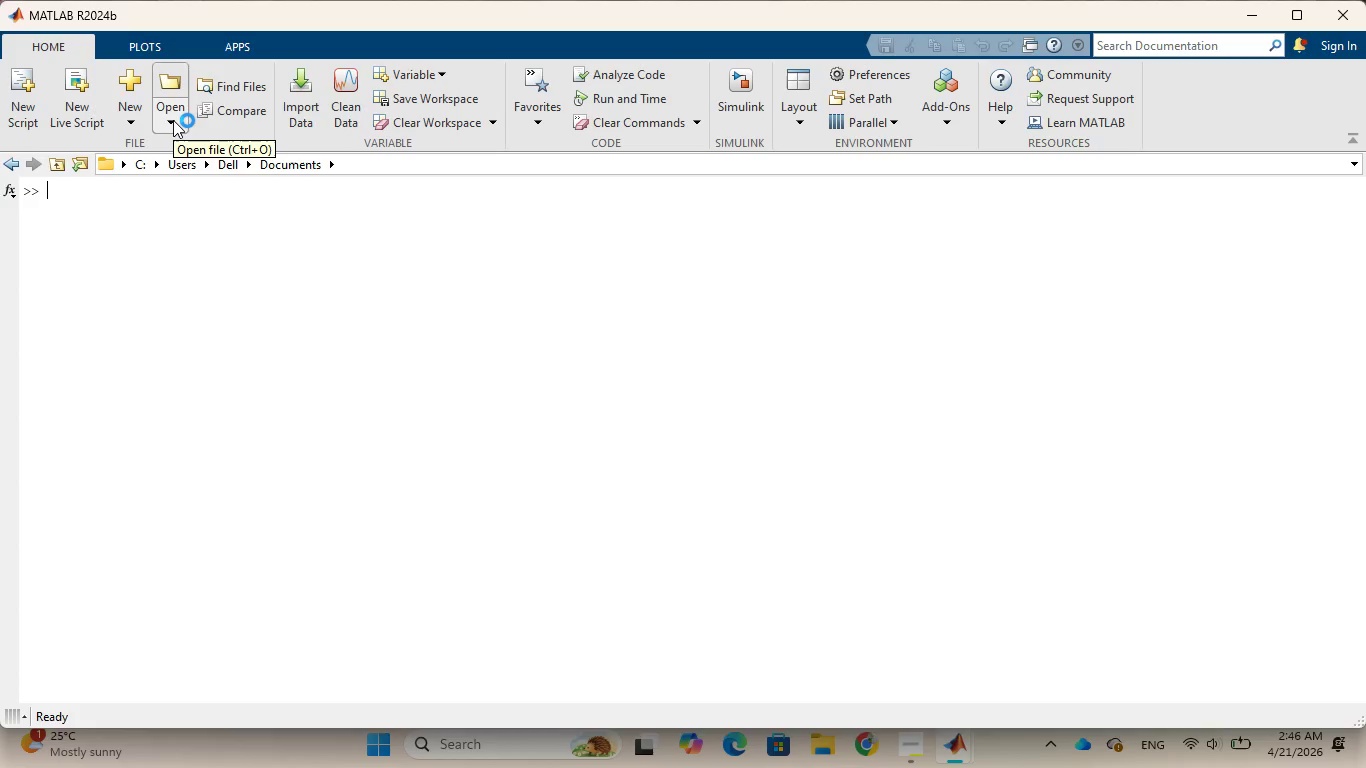 
wait(6.94)
 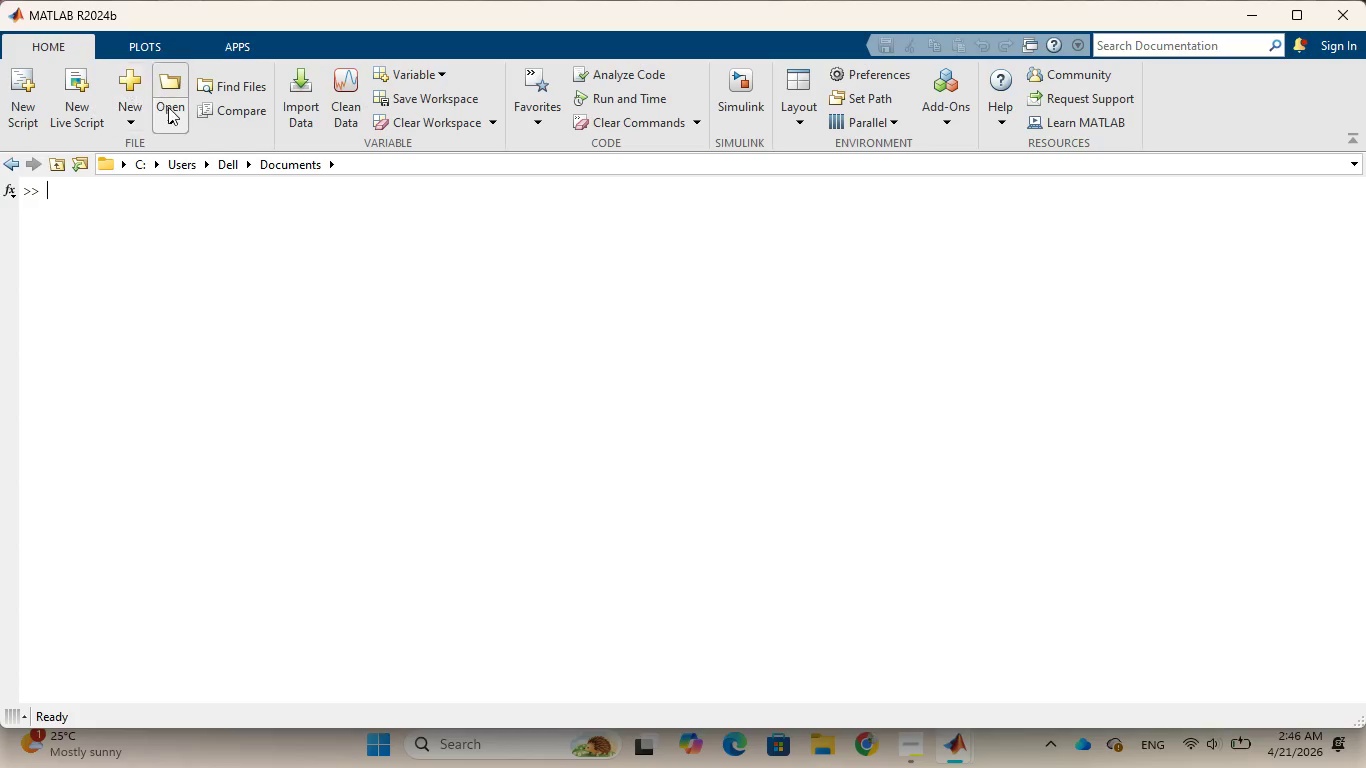 
left_click([173, 120])
 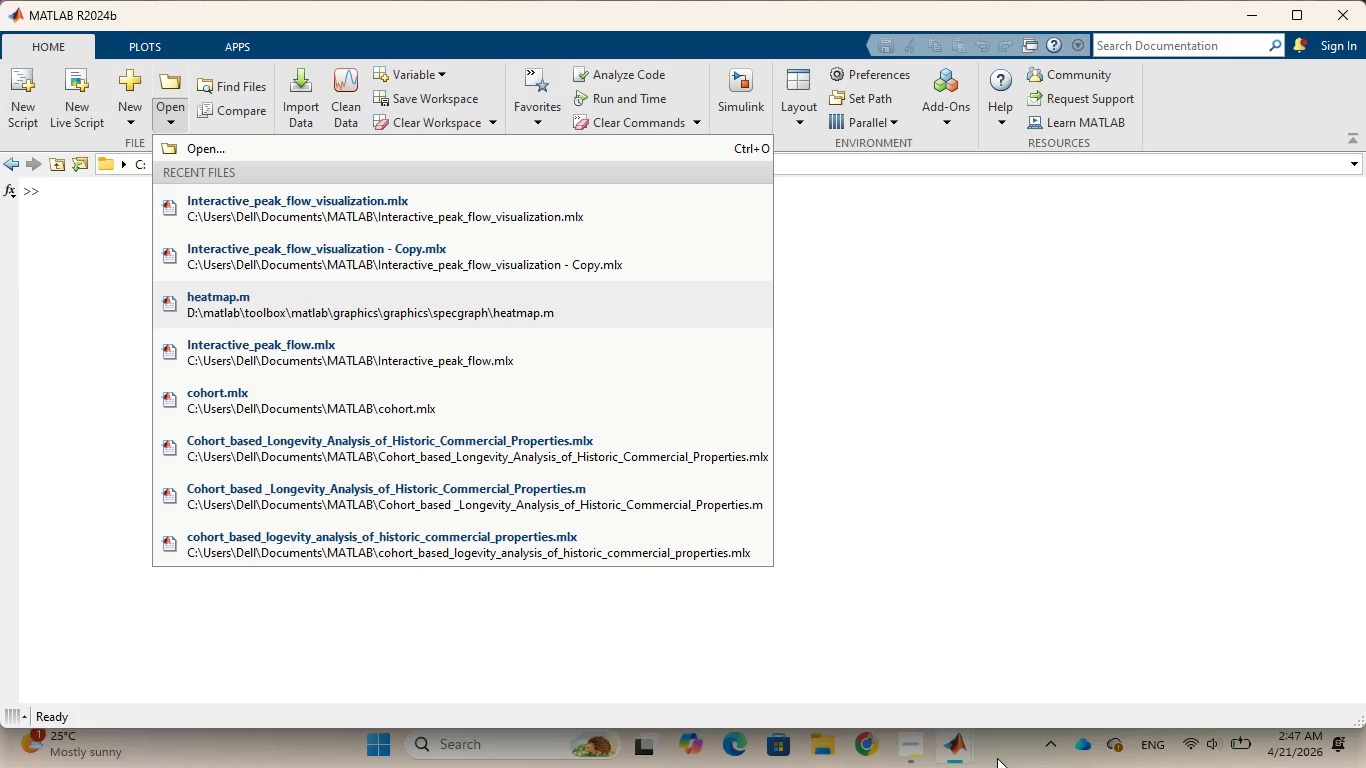 
wait(7.78)
 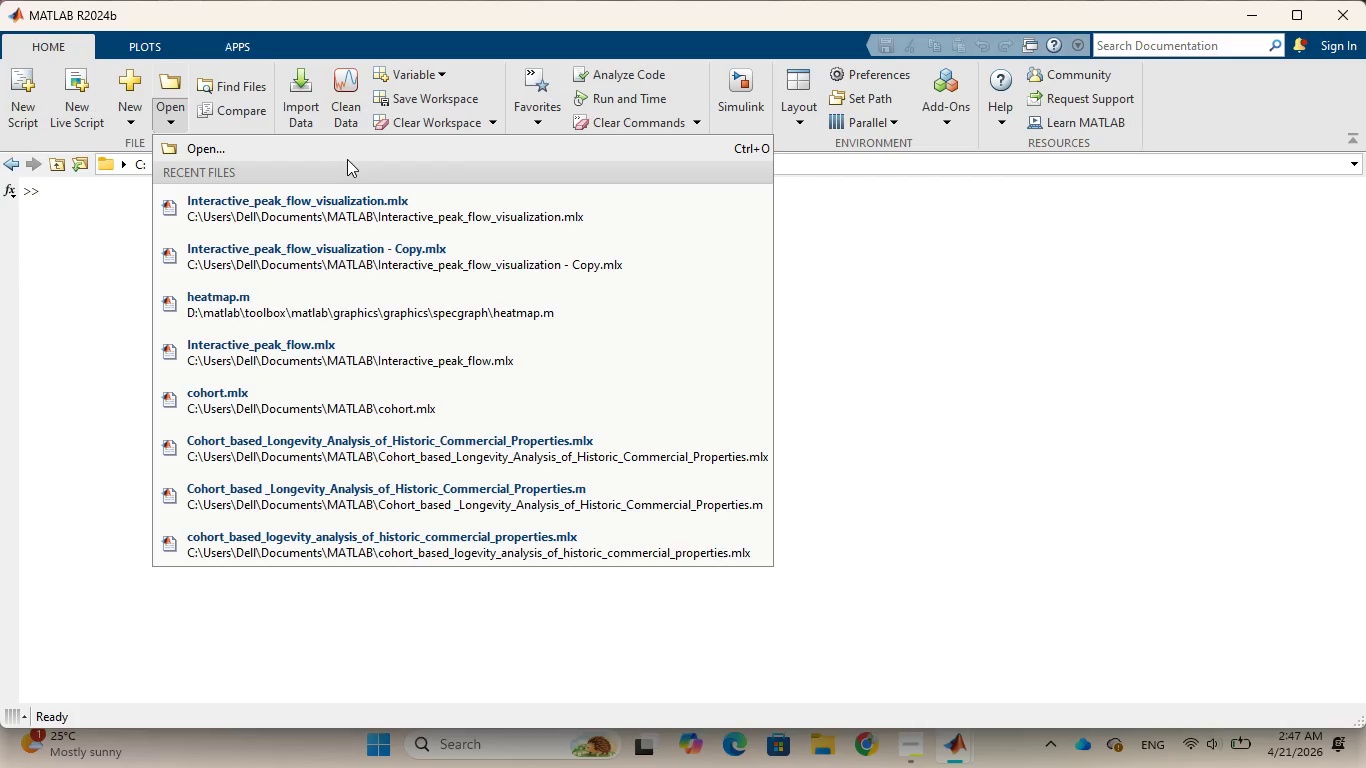 
left_click([1239, 24])
 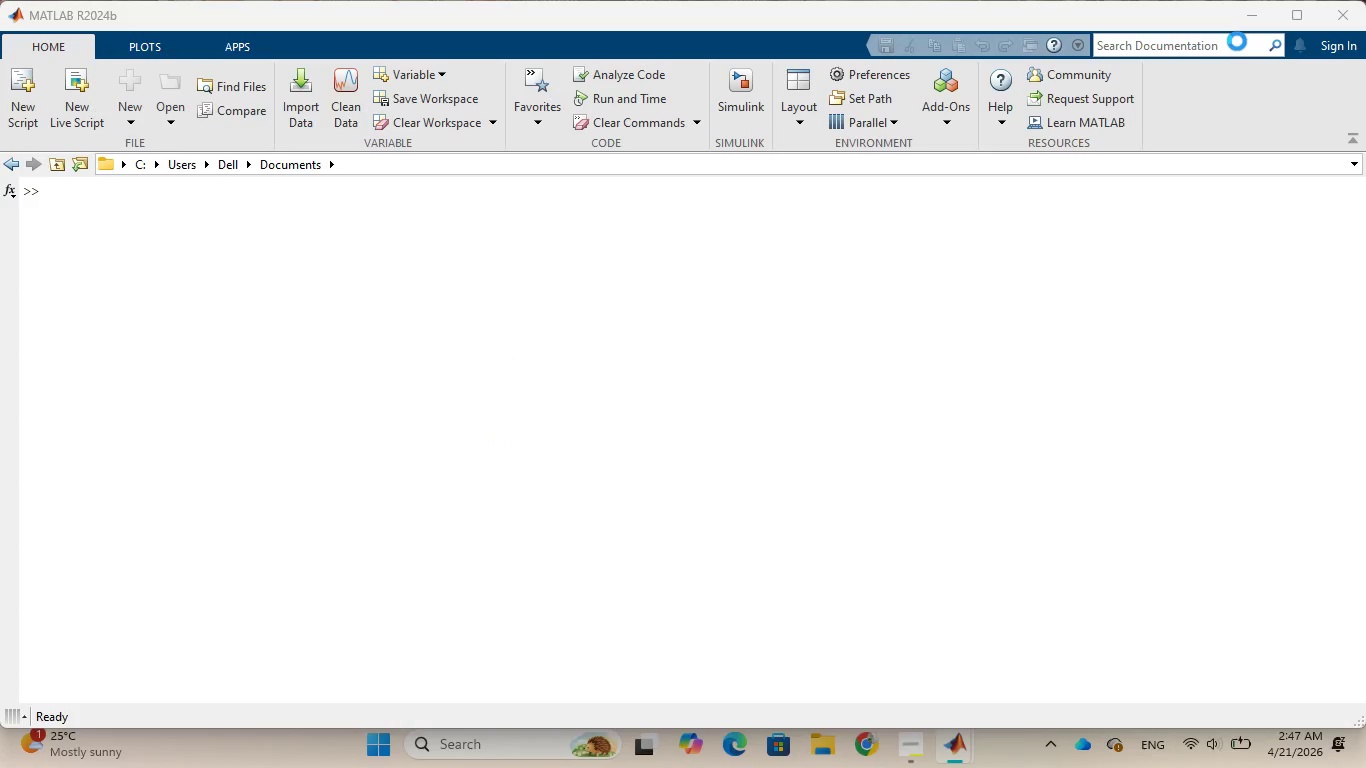 
mouse_move([345, 111])
 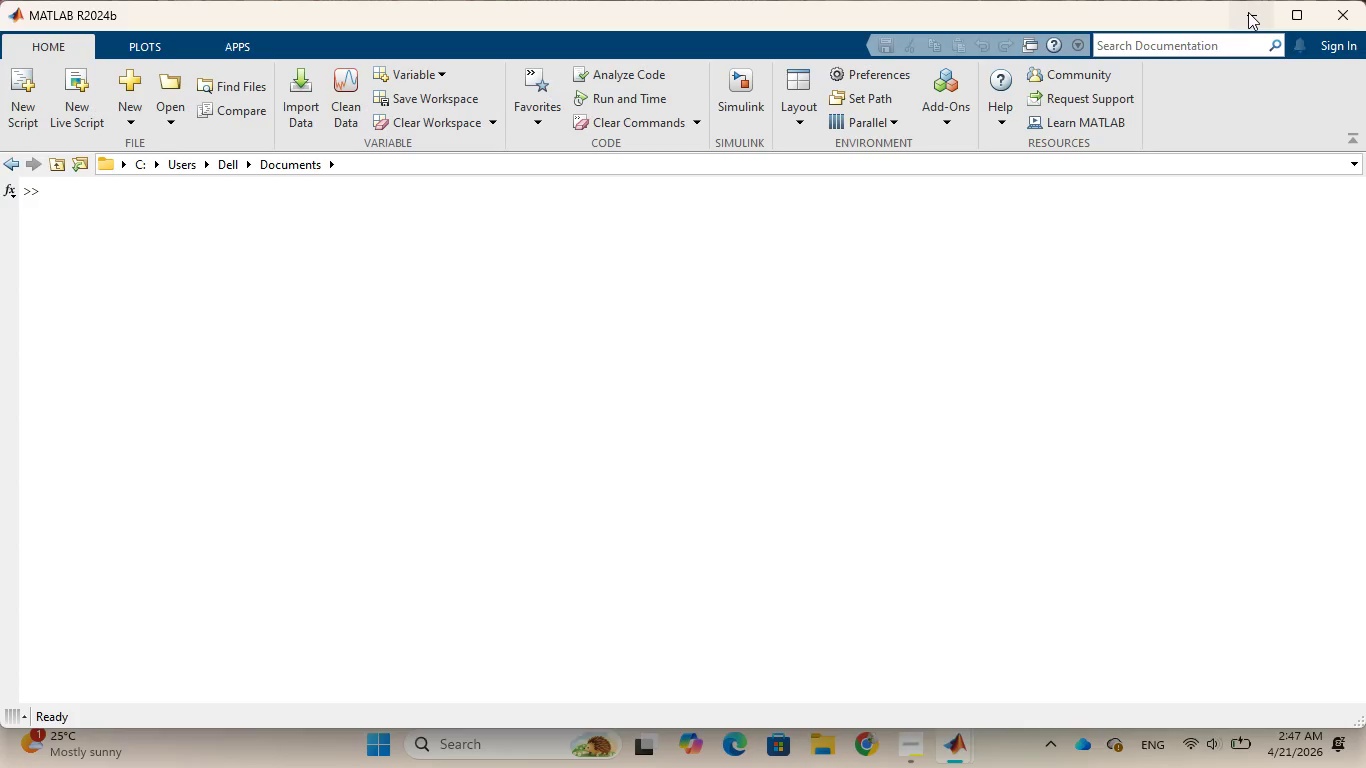 
left_click([1248, 11])
 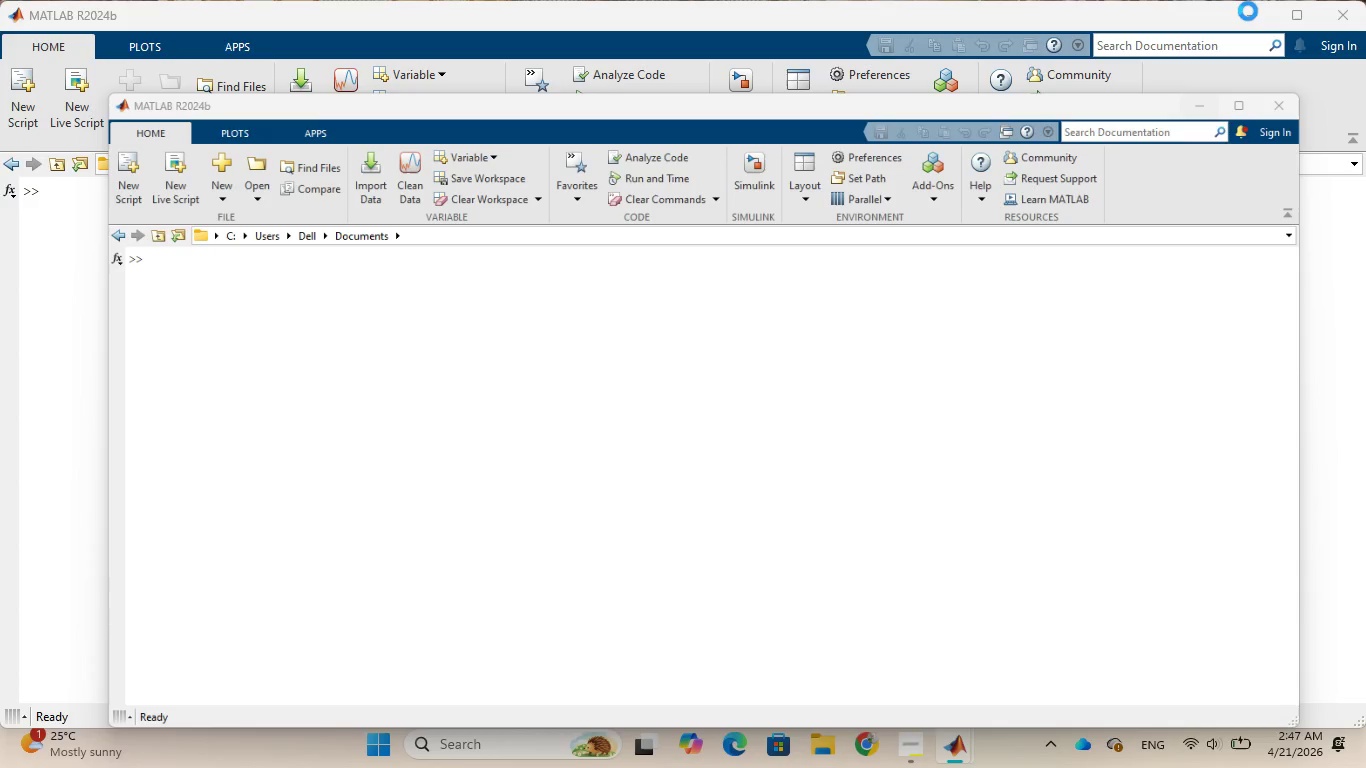 
left_click([1259, 21])
 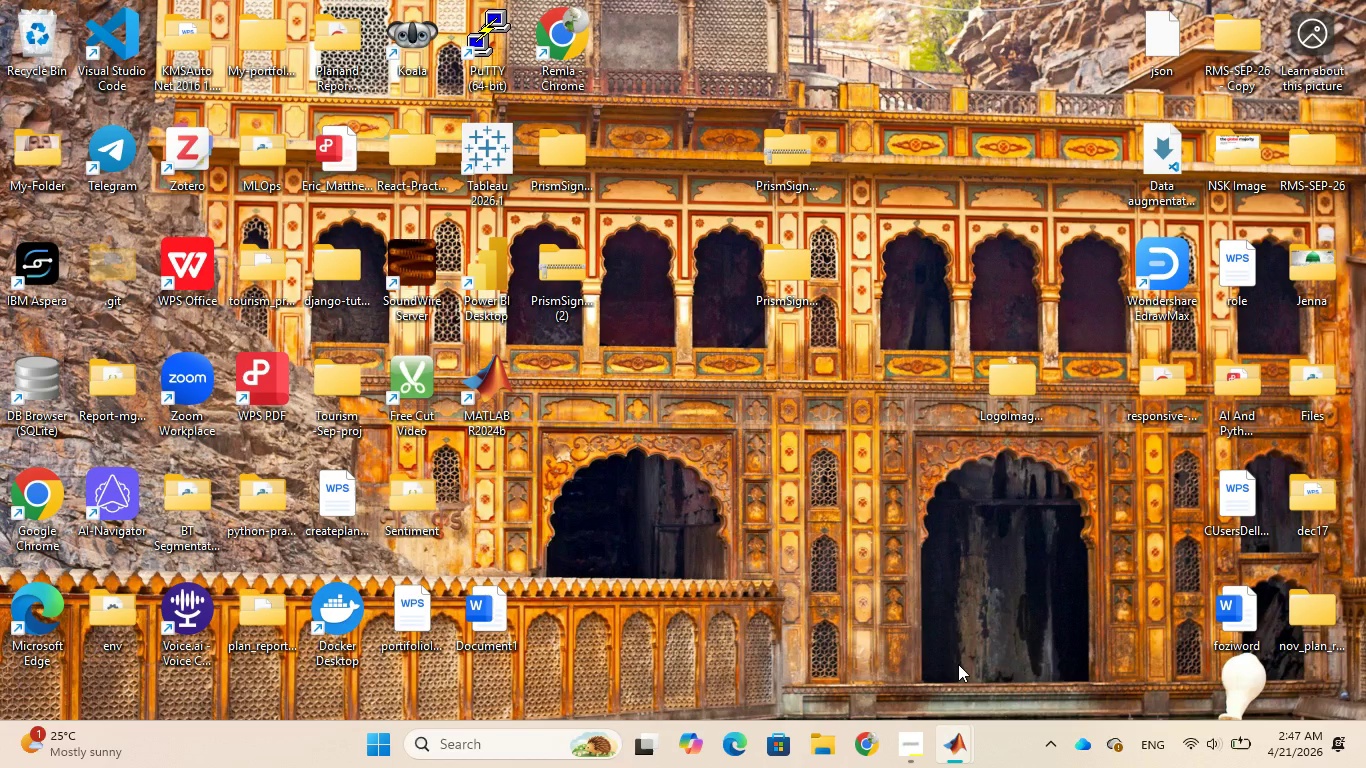 
mouse_move([964, 704])
 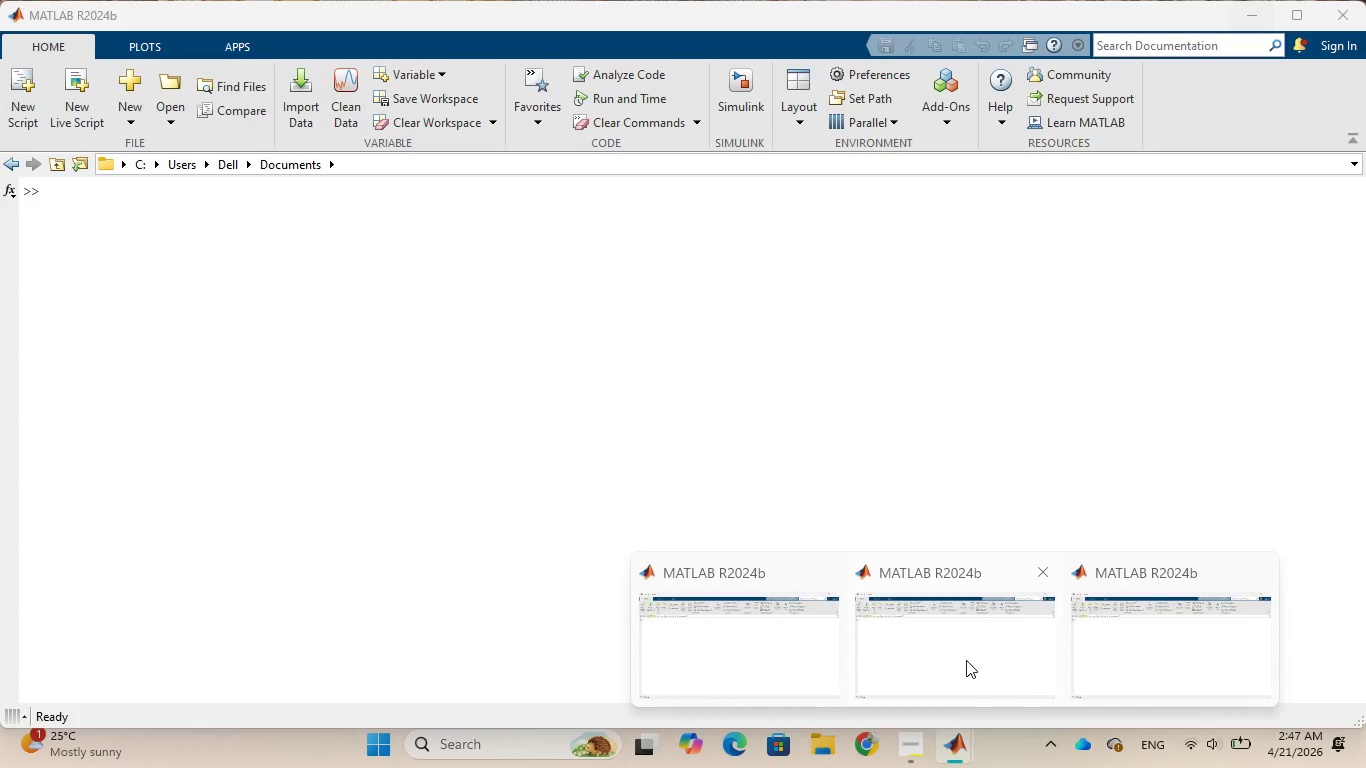 
mouse_move([817, 619])
 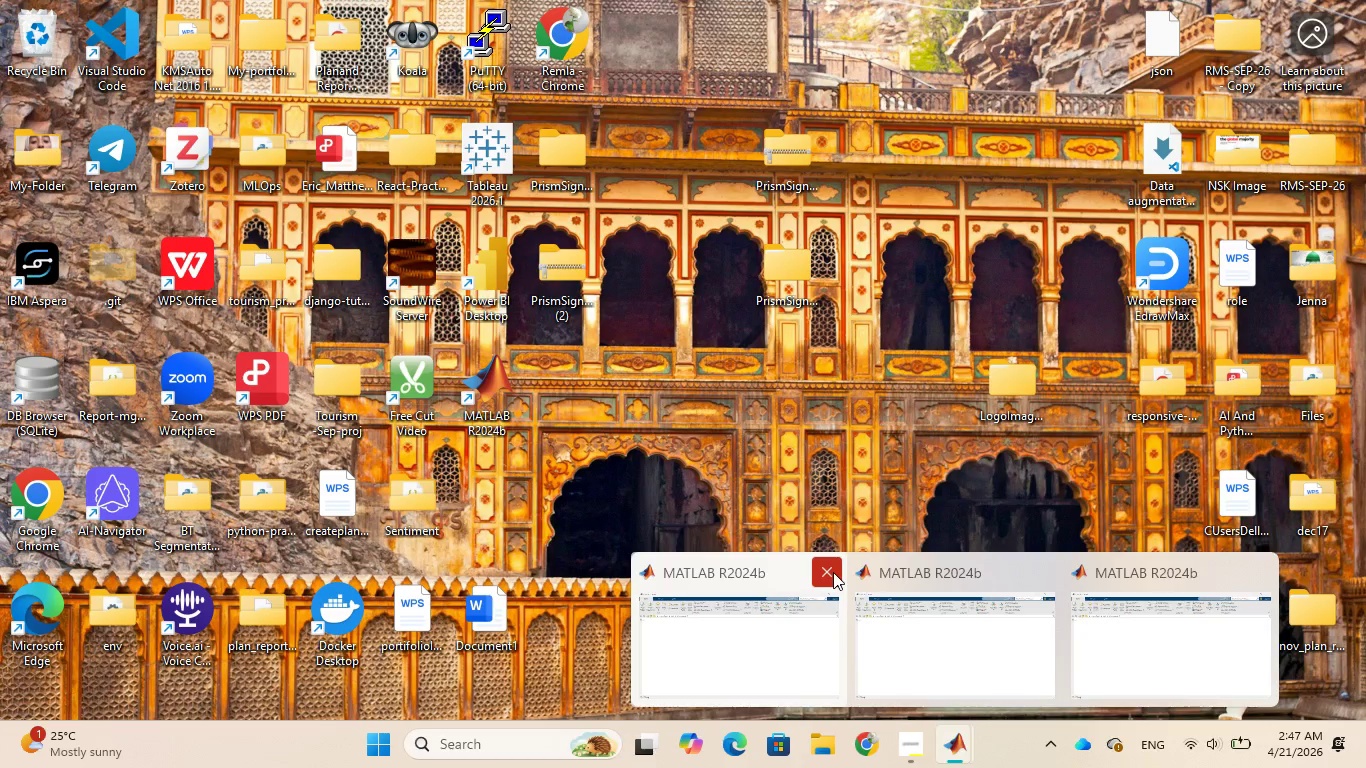 
left_click([833, 572])
 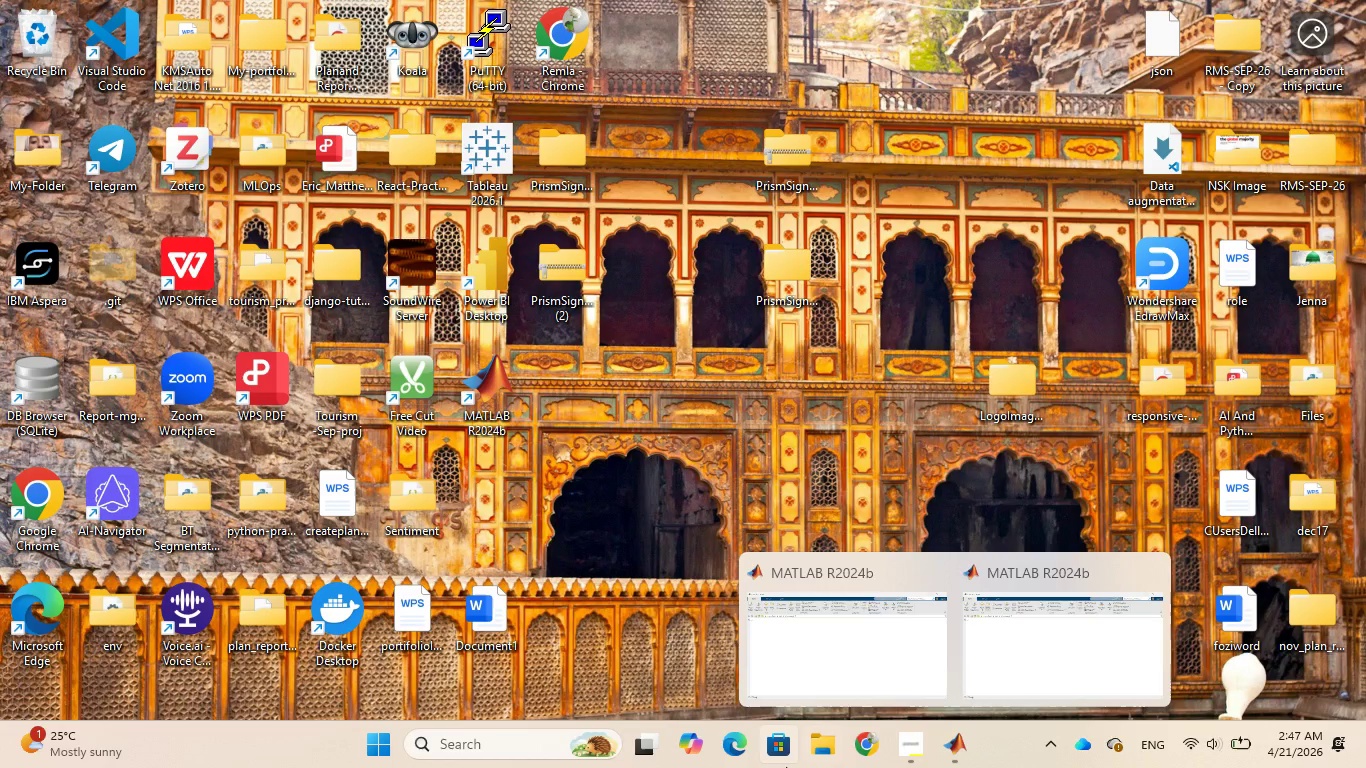 
wait(5.81)
 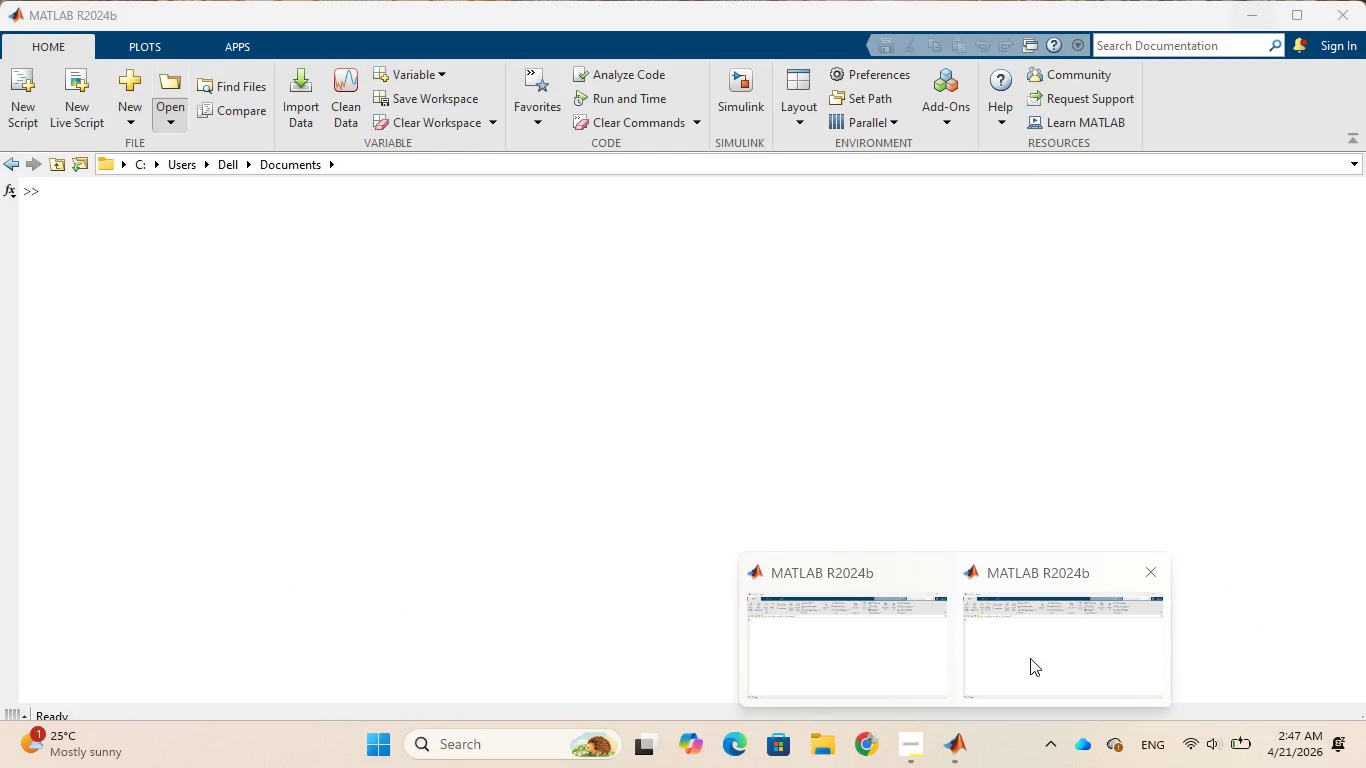 
left_click([810, 745])
 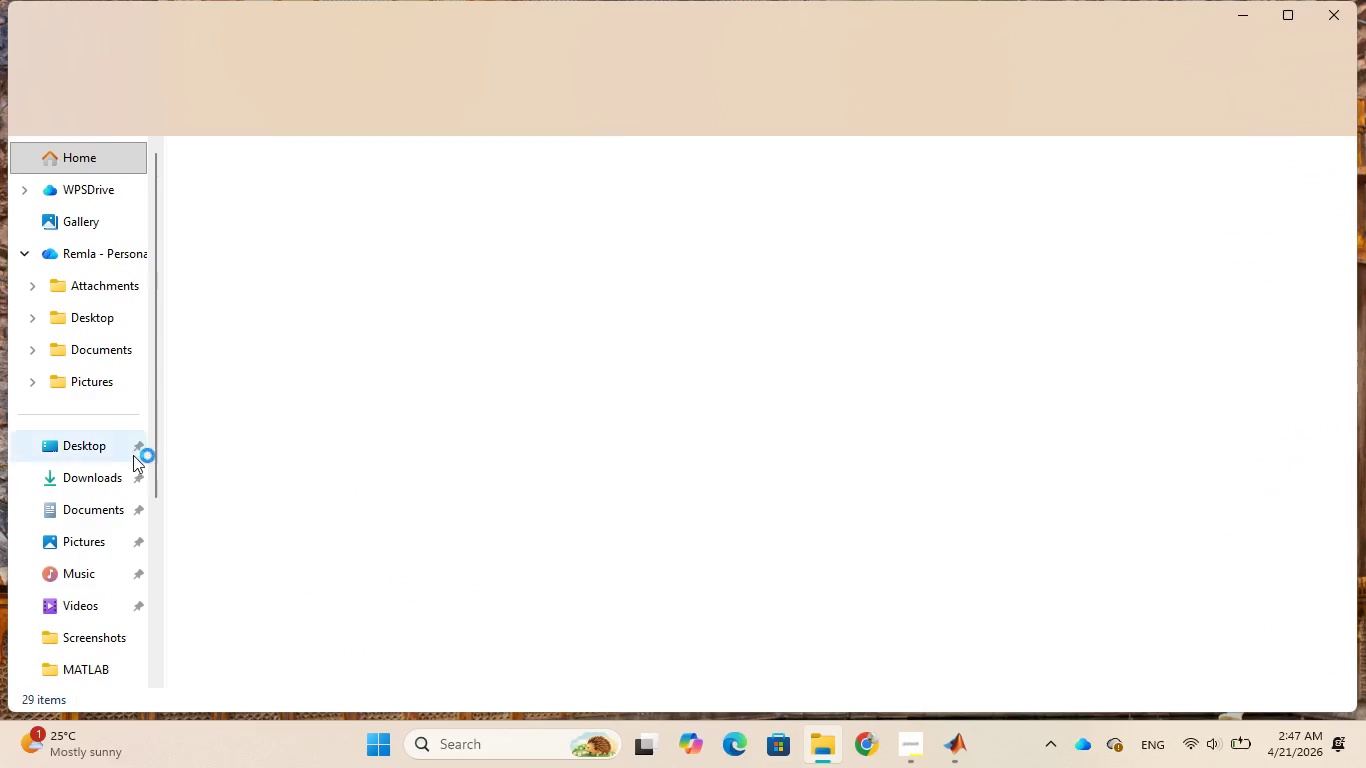 
wait(7.75)
 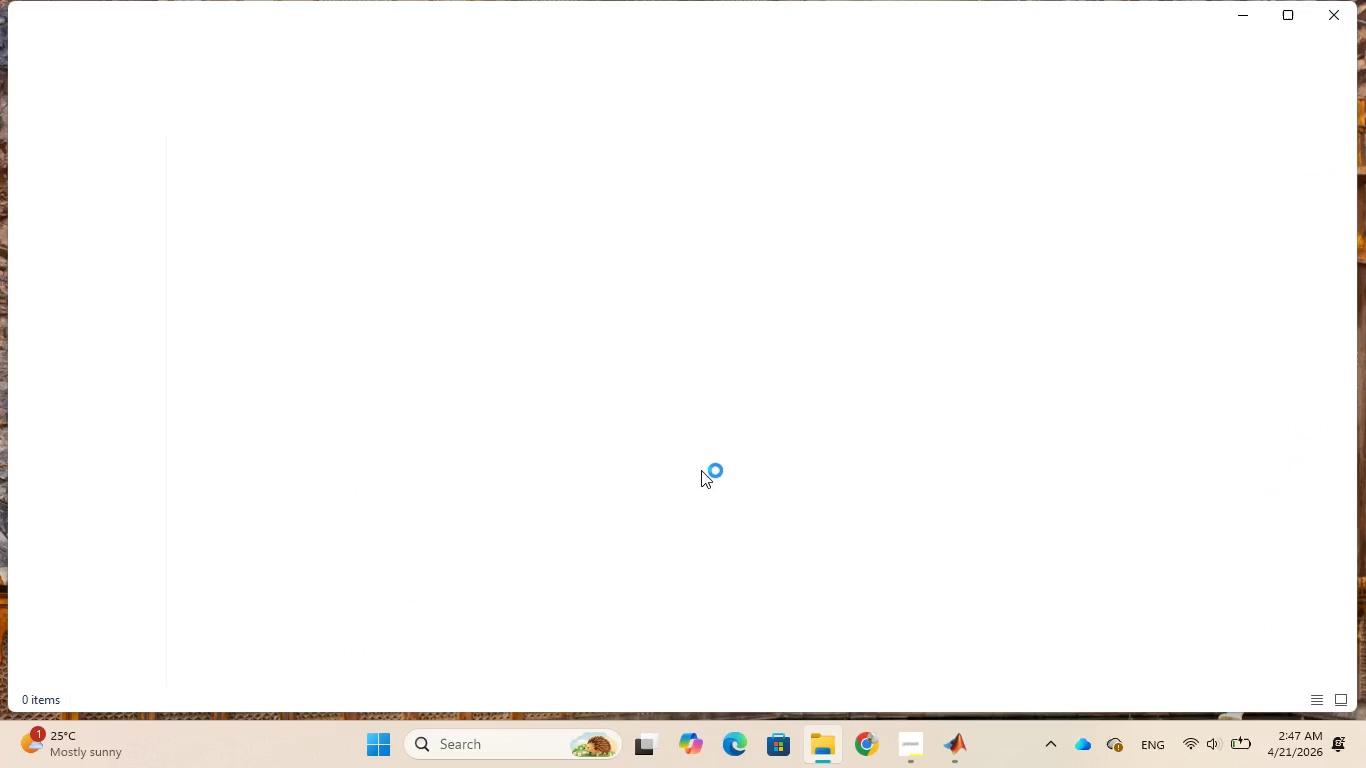 
left_click([108, 515])
 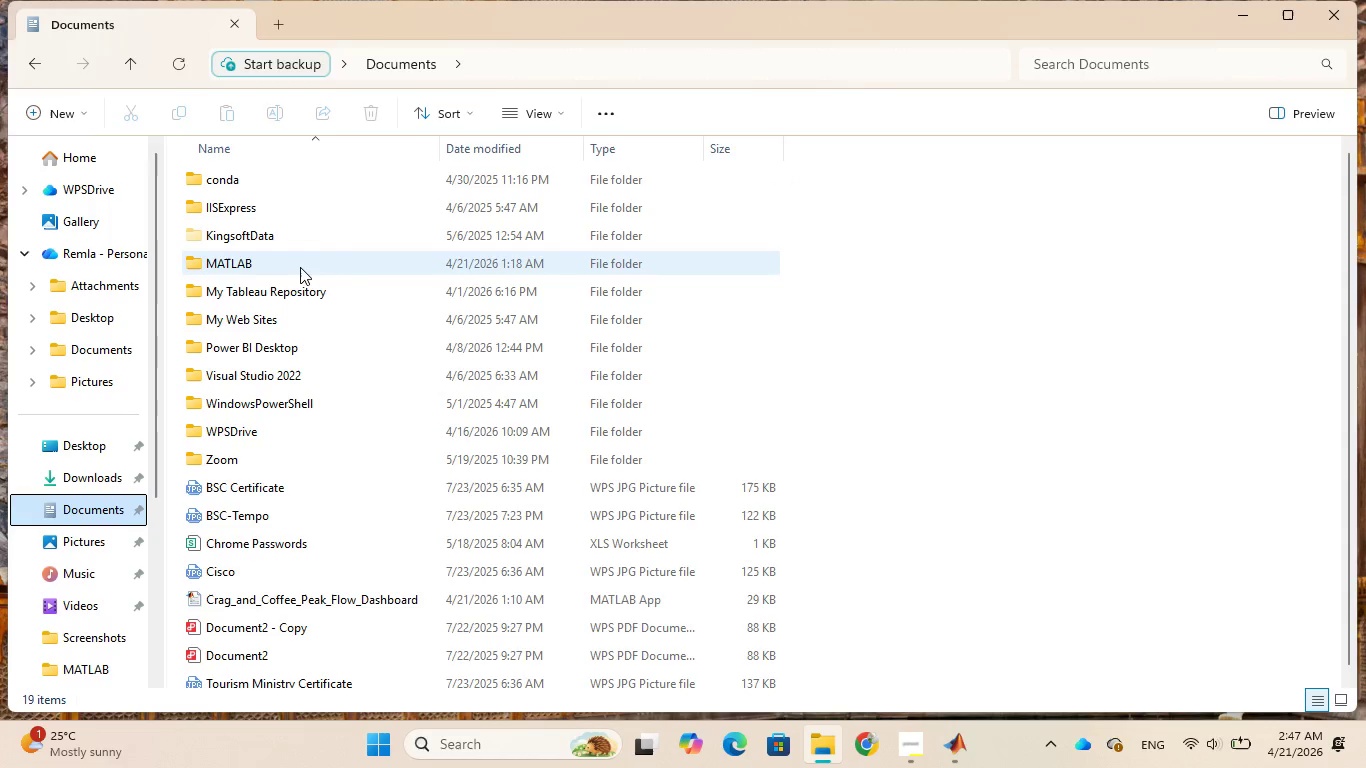 
double_click([300, 267])
 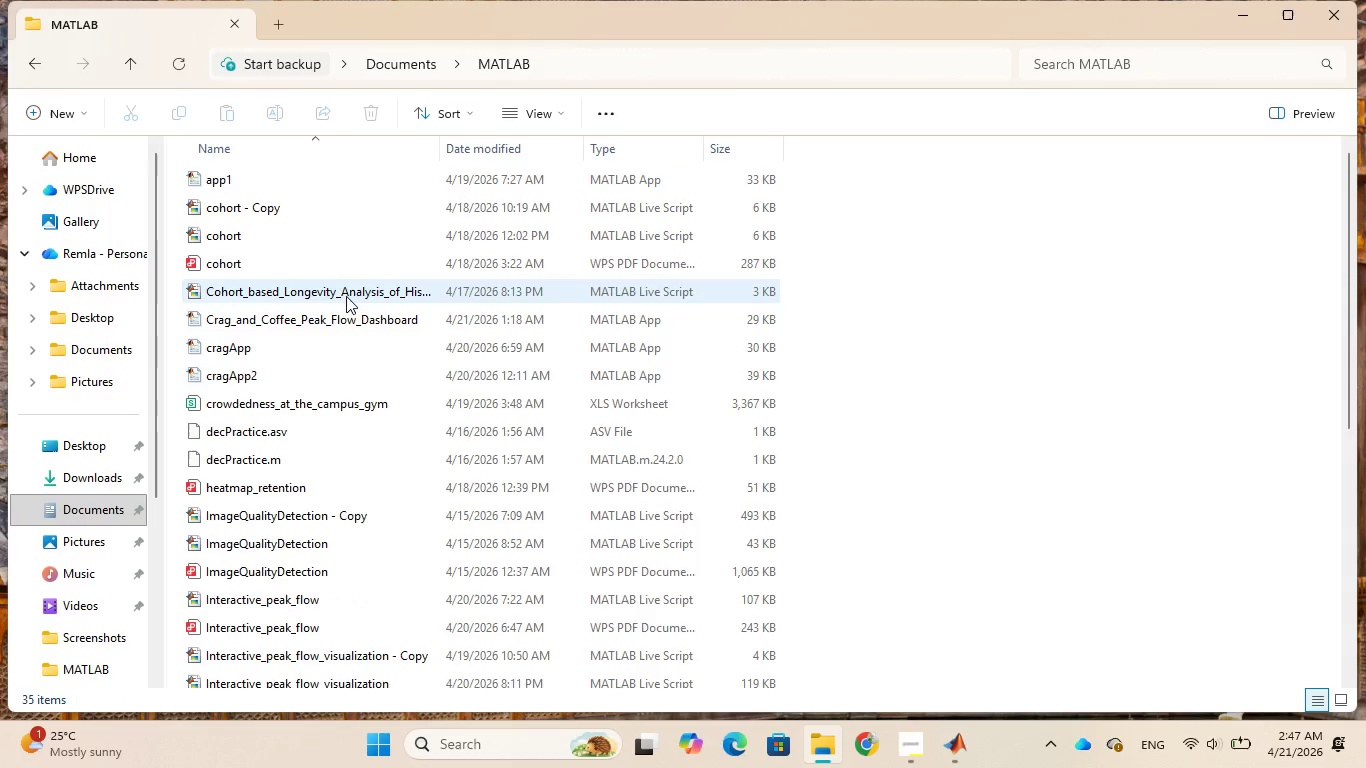 
left_click([348, 317])
 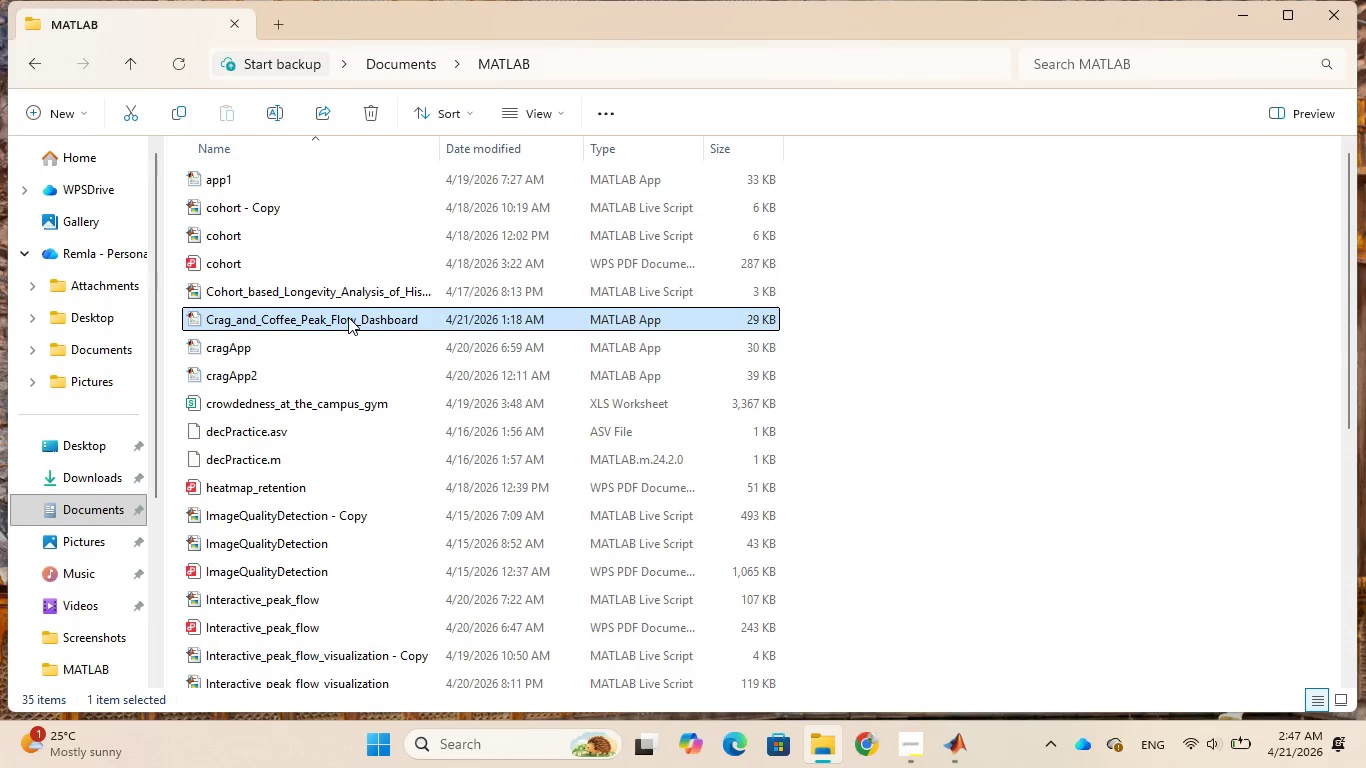 
double_click([348, 317])
 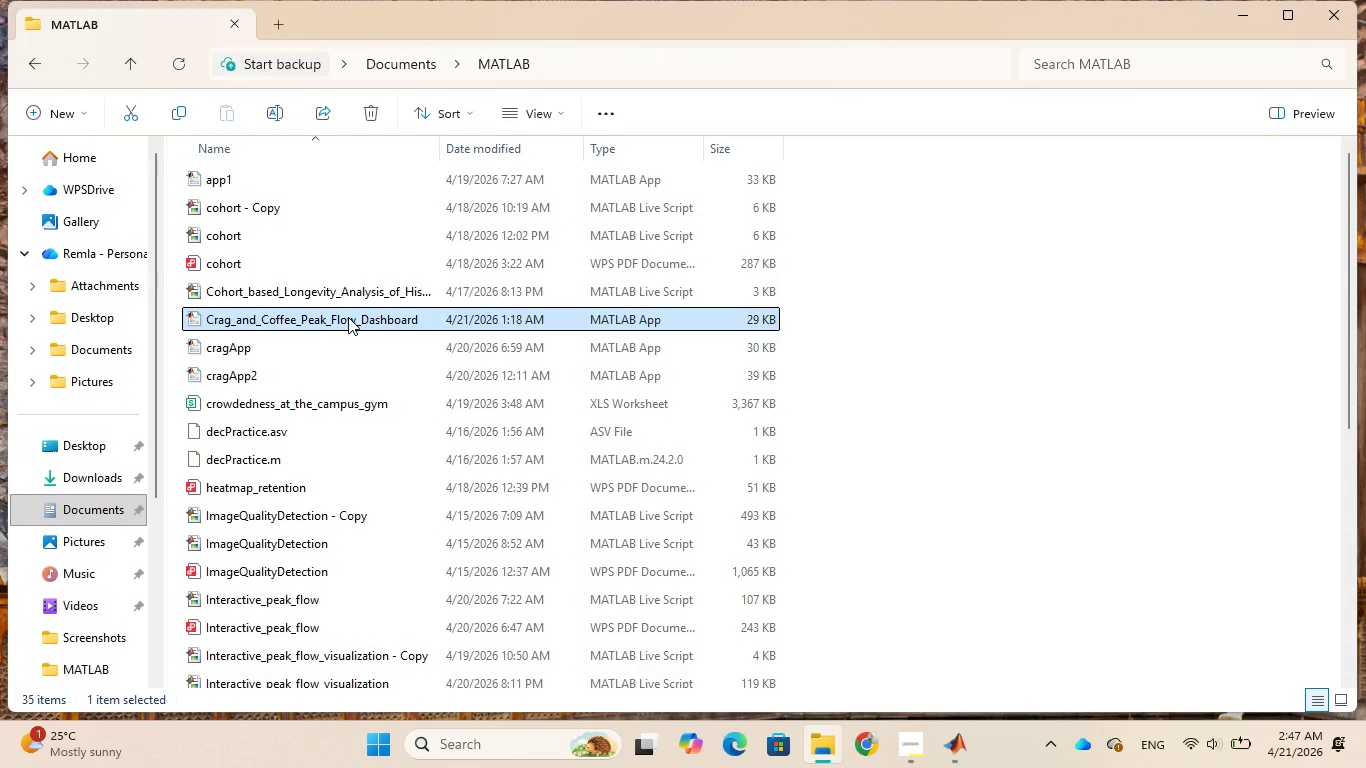 
wait(8.02)
 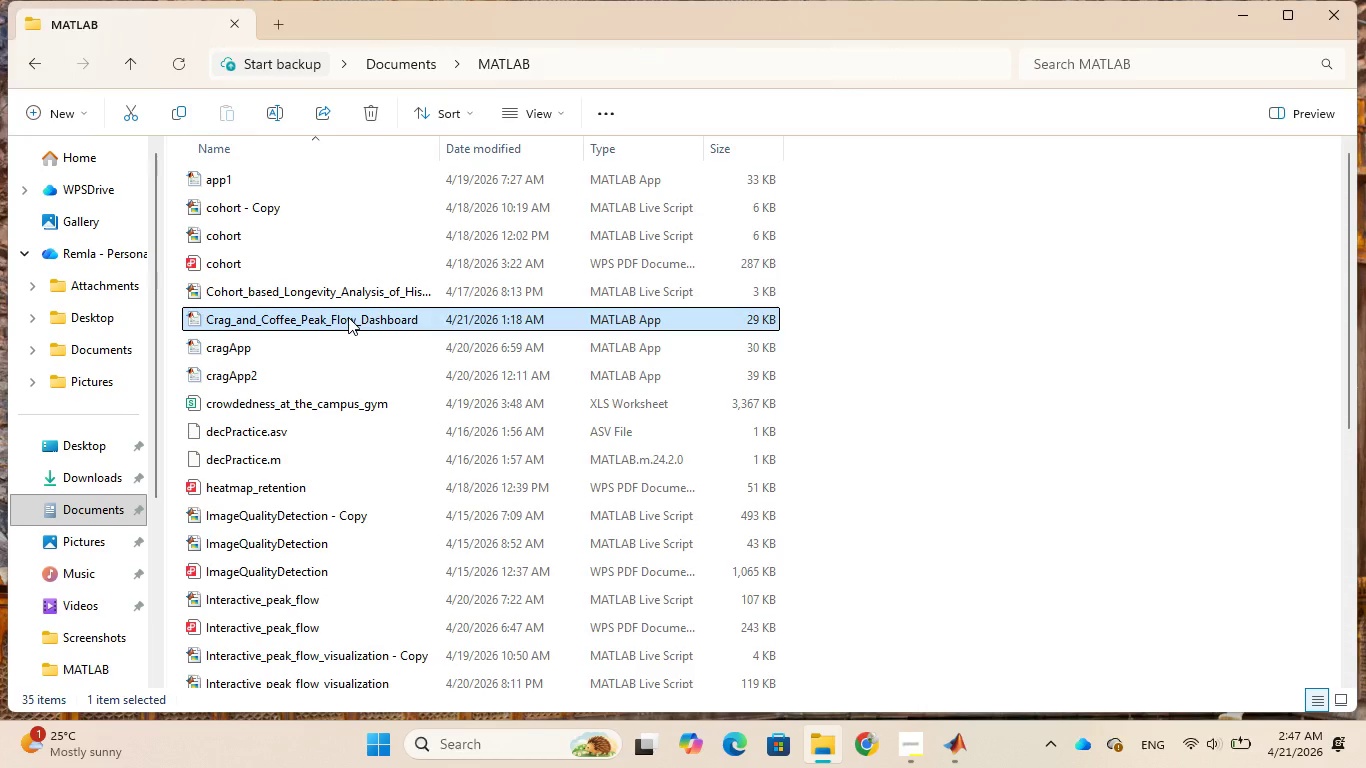 
double_click([348, 317])
 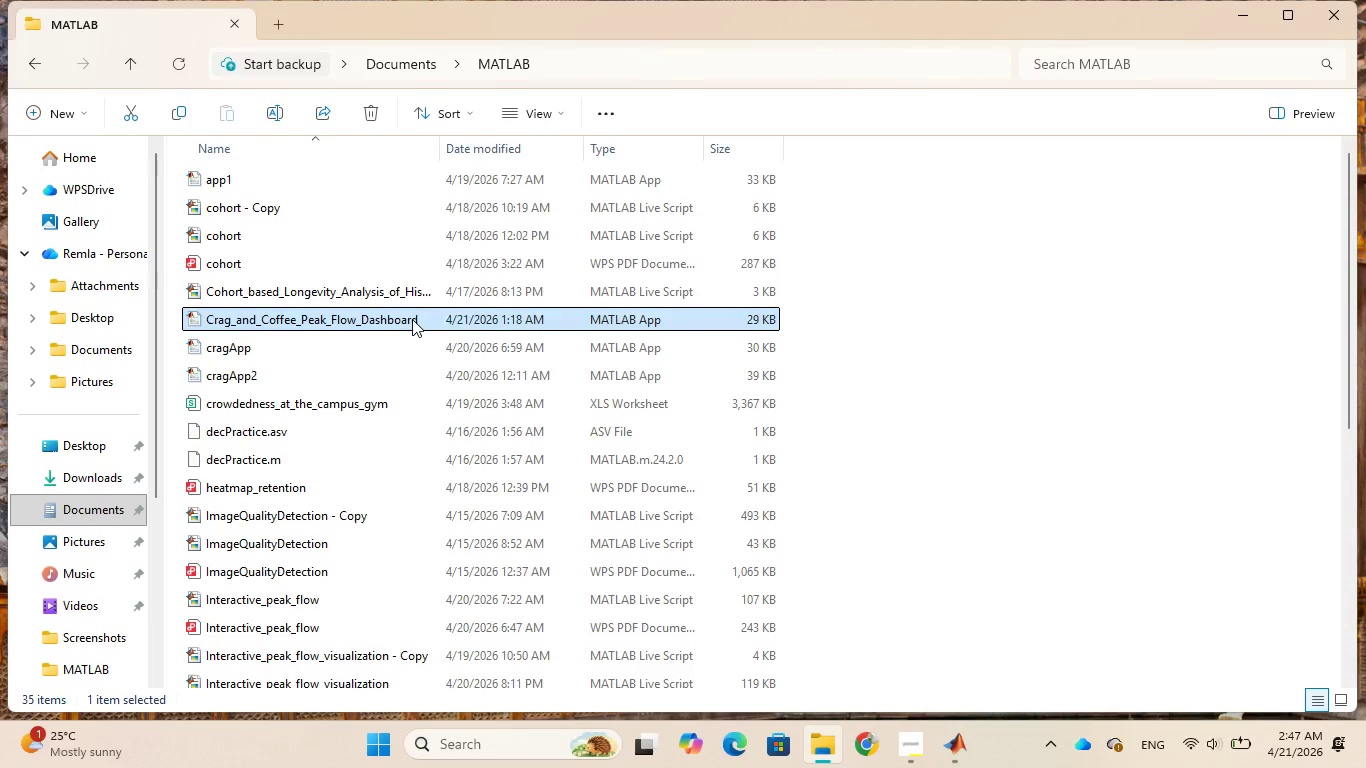 
double_click([412, 319])
 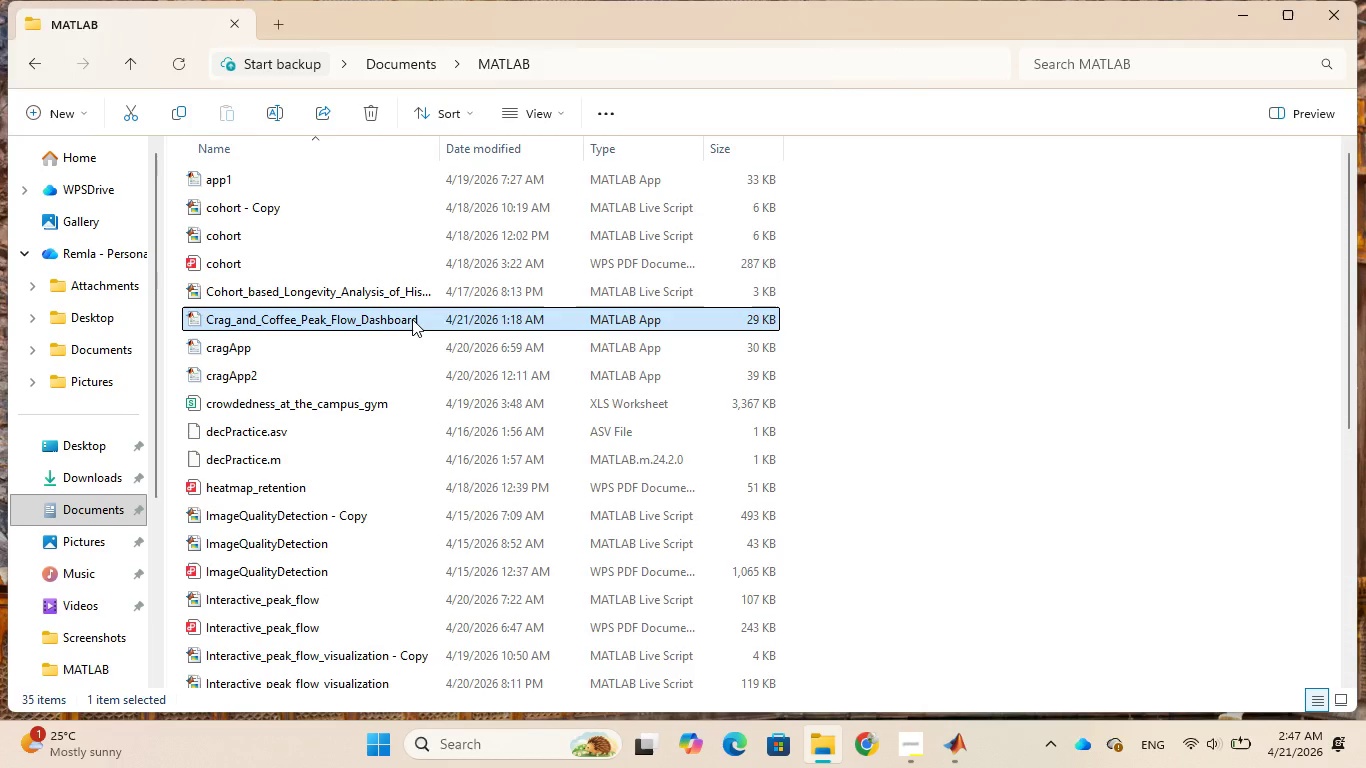 
triple_click([412, 319])
 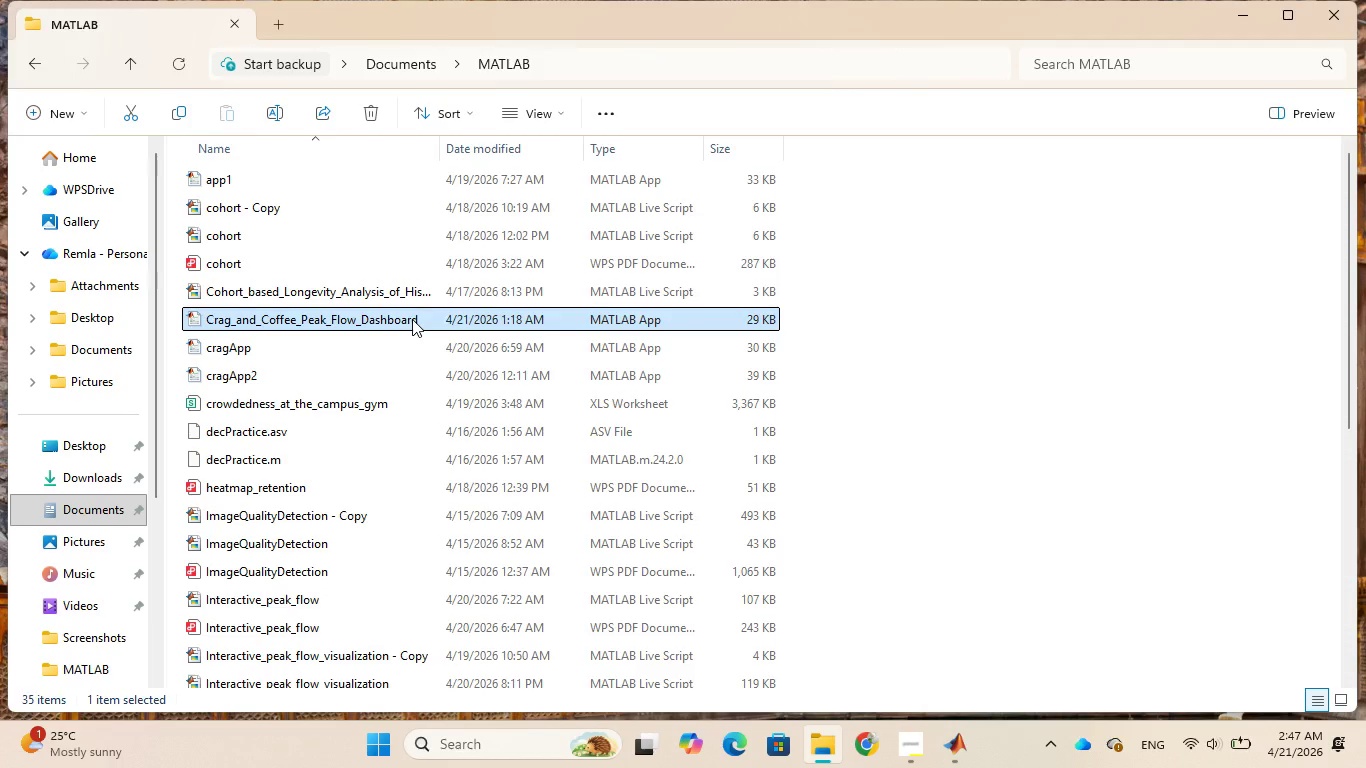 
right_click([412, 319])
 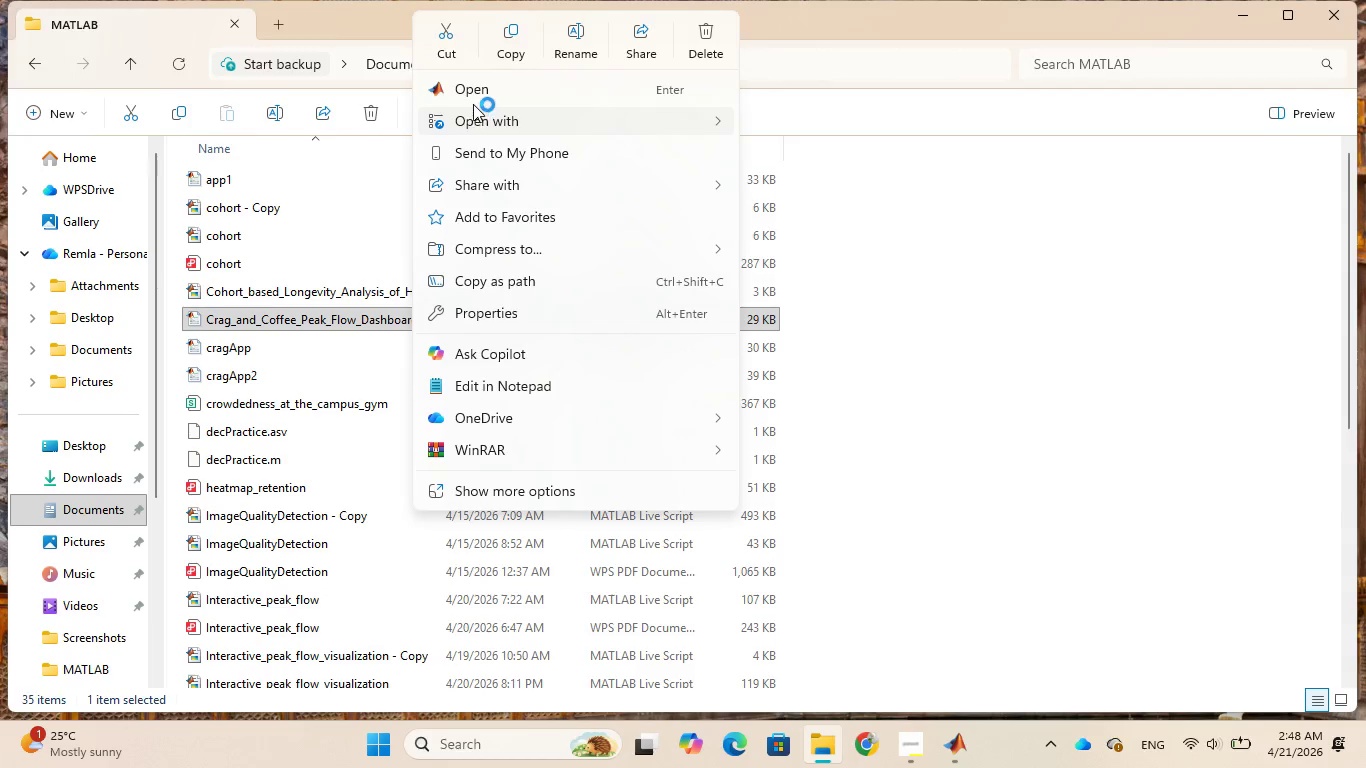 
wait(6.73)
 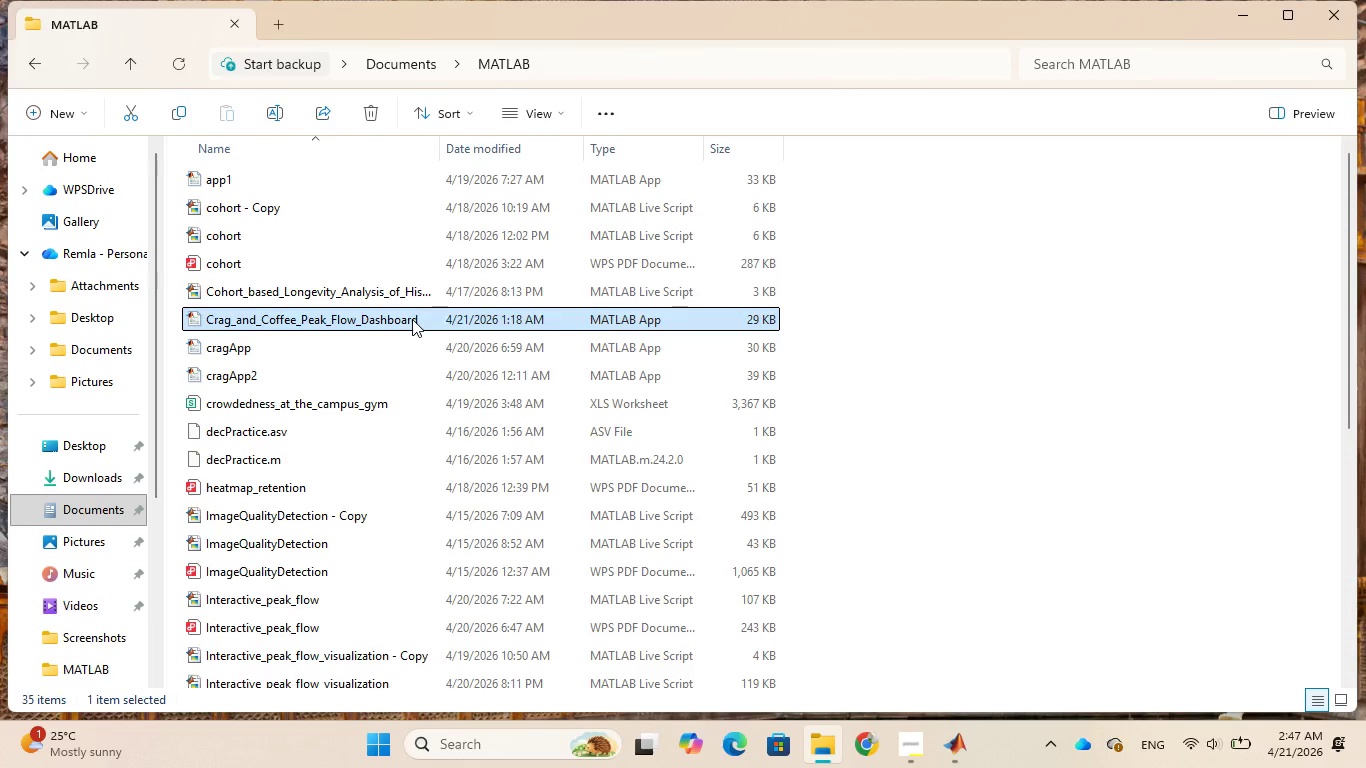 
left_click([486, 82])
 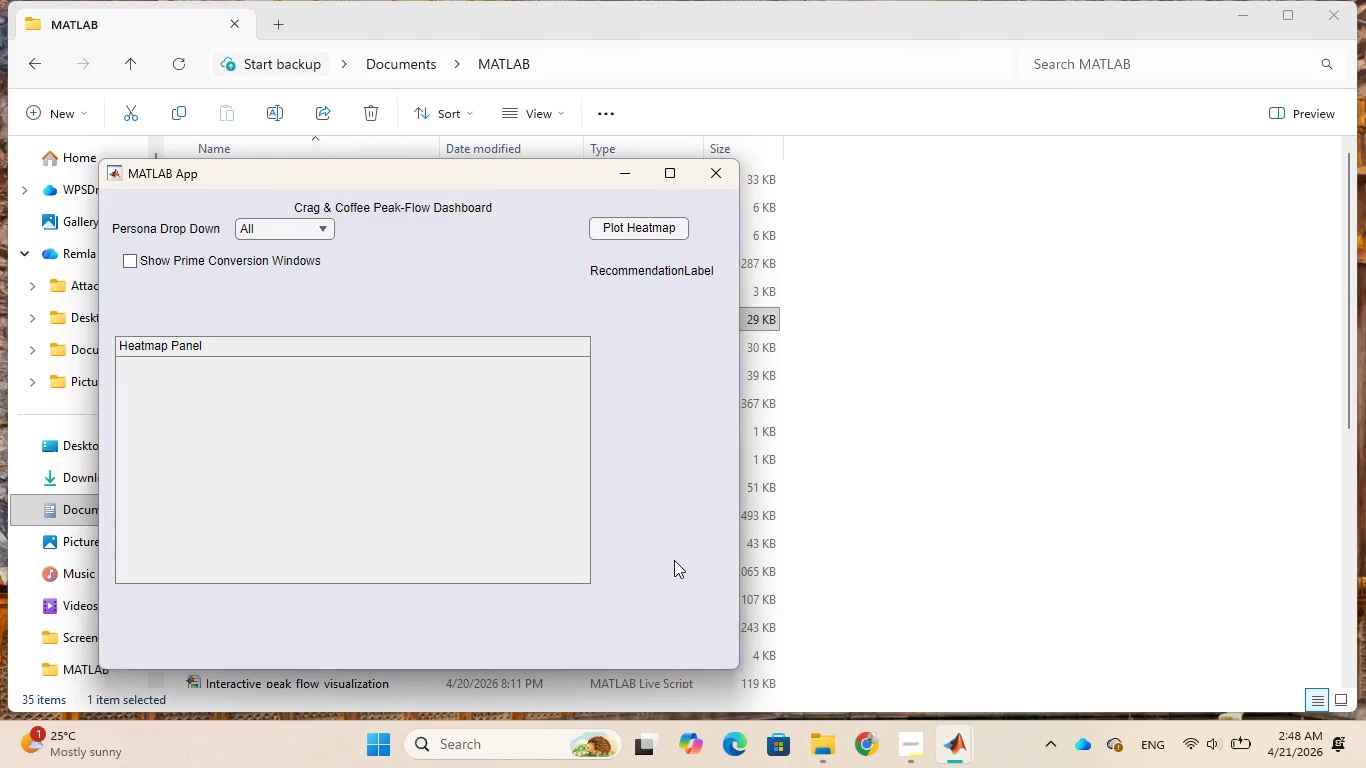 
wait(23.48)
 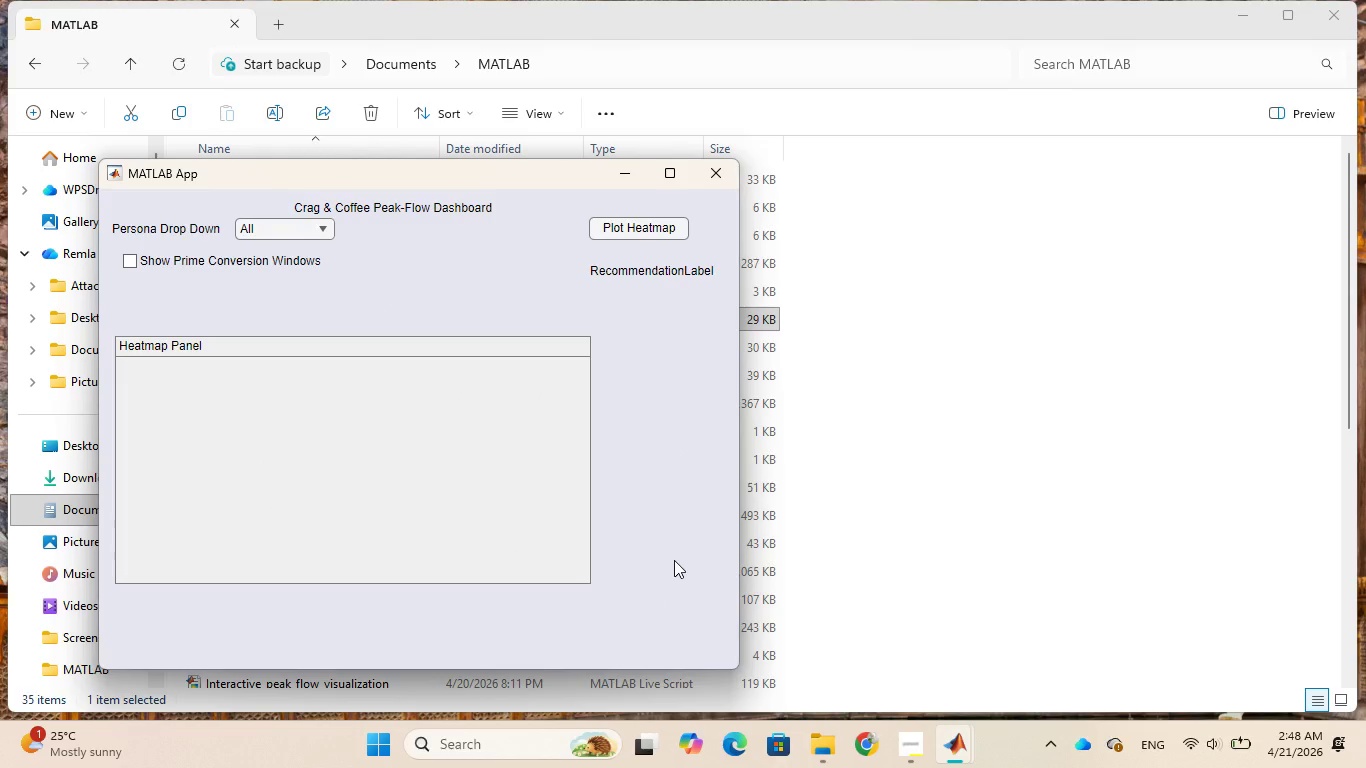 
left_click([710, 176])
 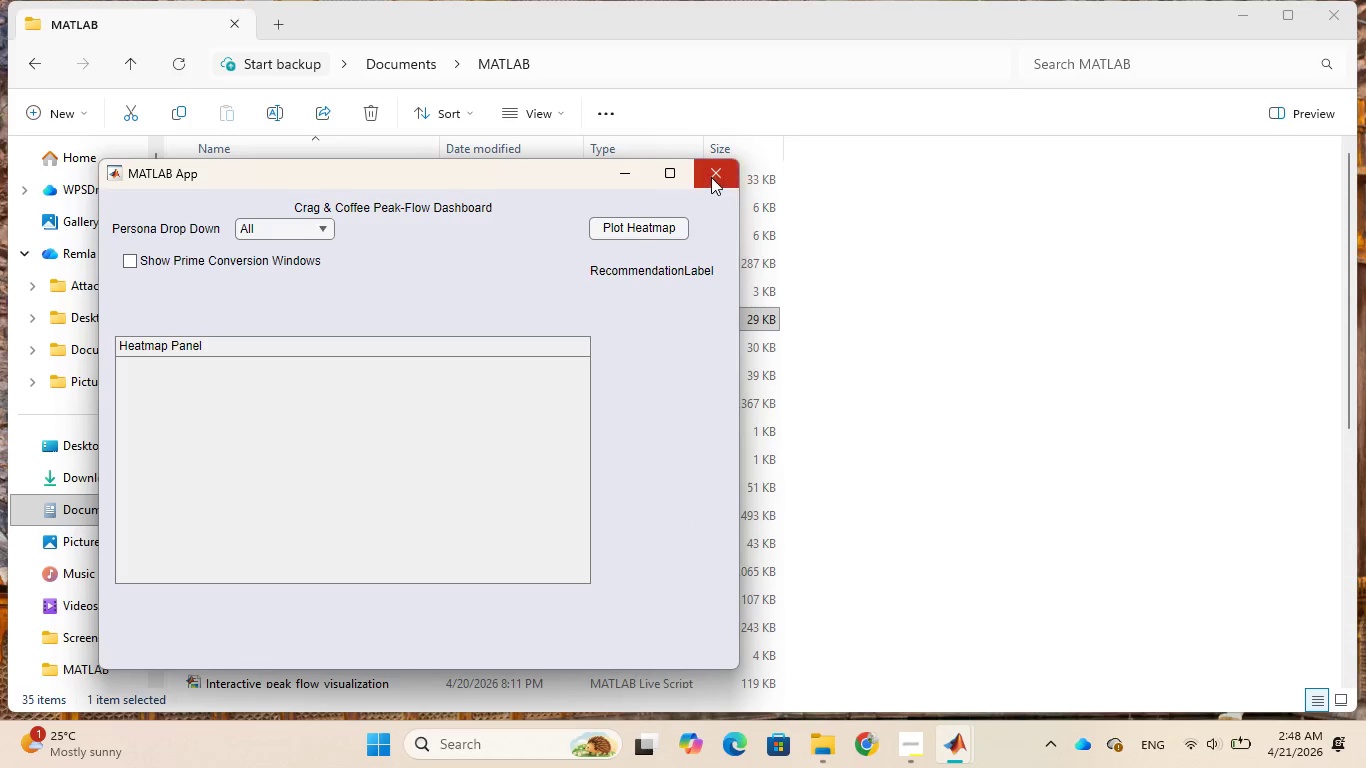 
left_click([711, 177])
 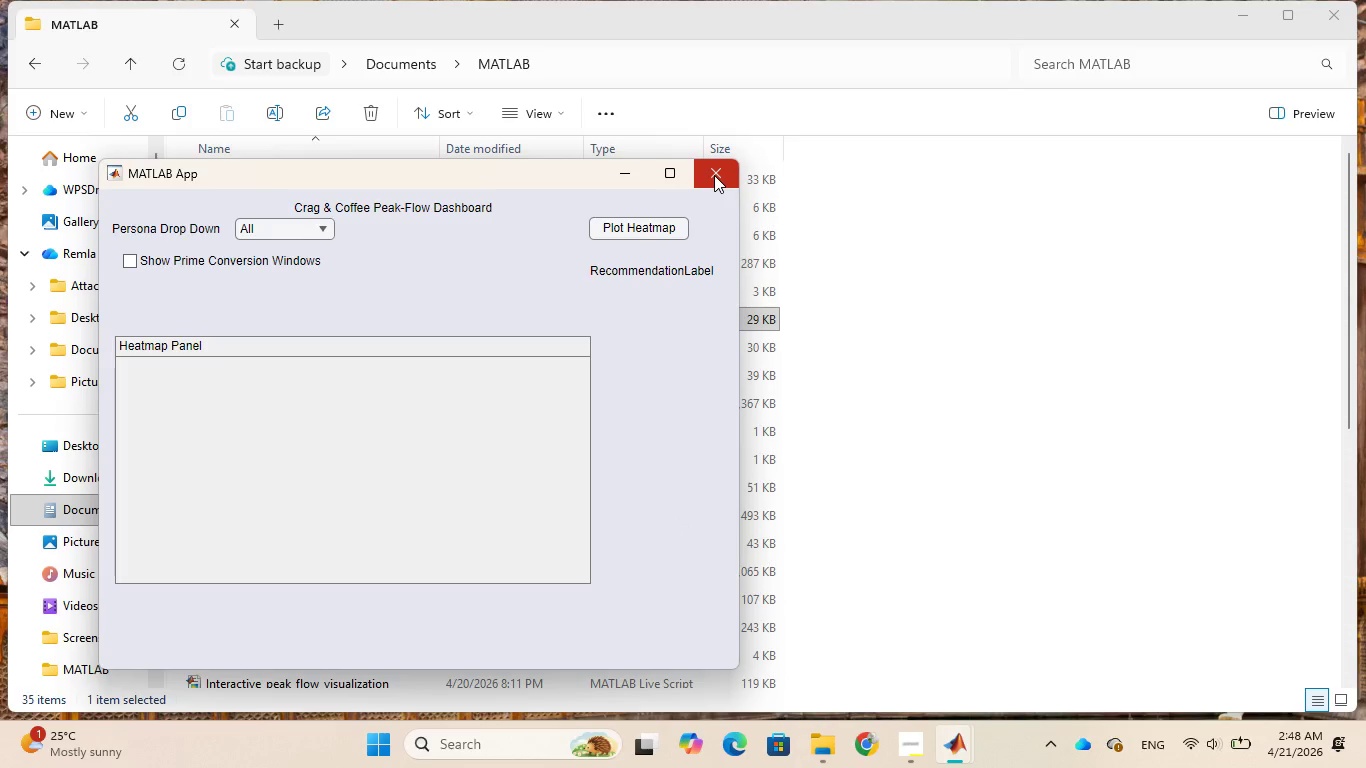 
left_click([714, 175])
 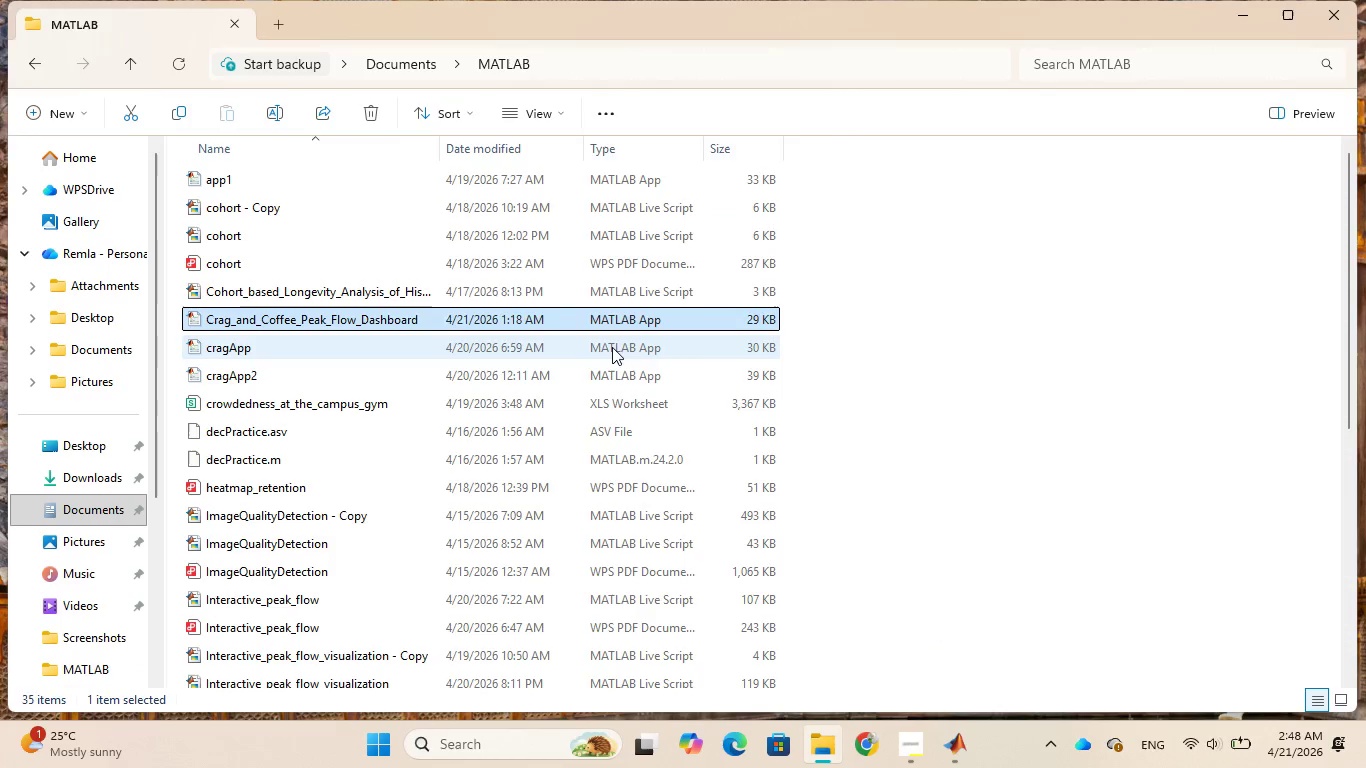 
left_click([599, 319])
 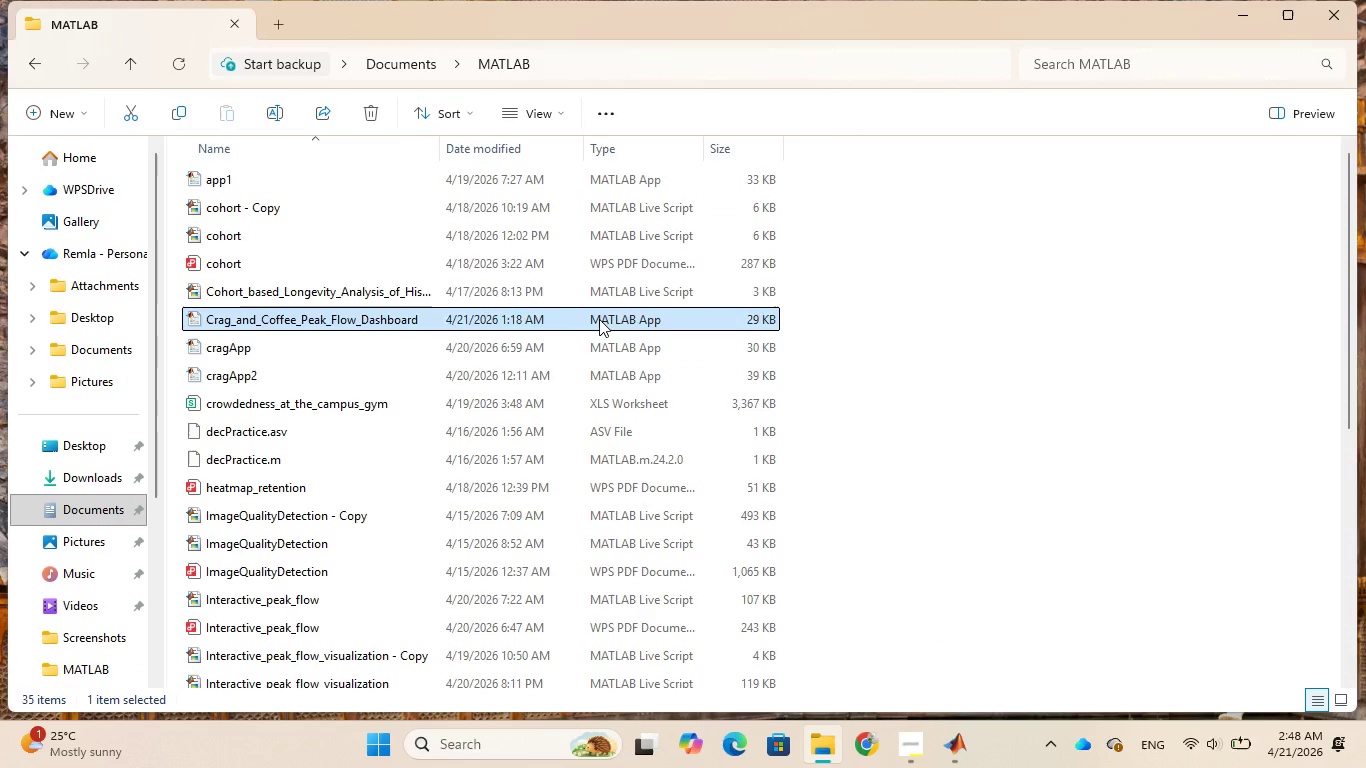 
wait(6.55)
 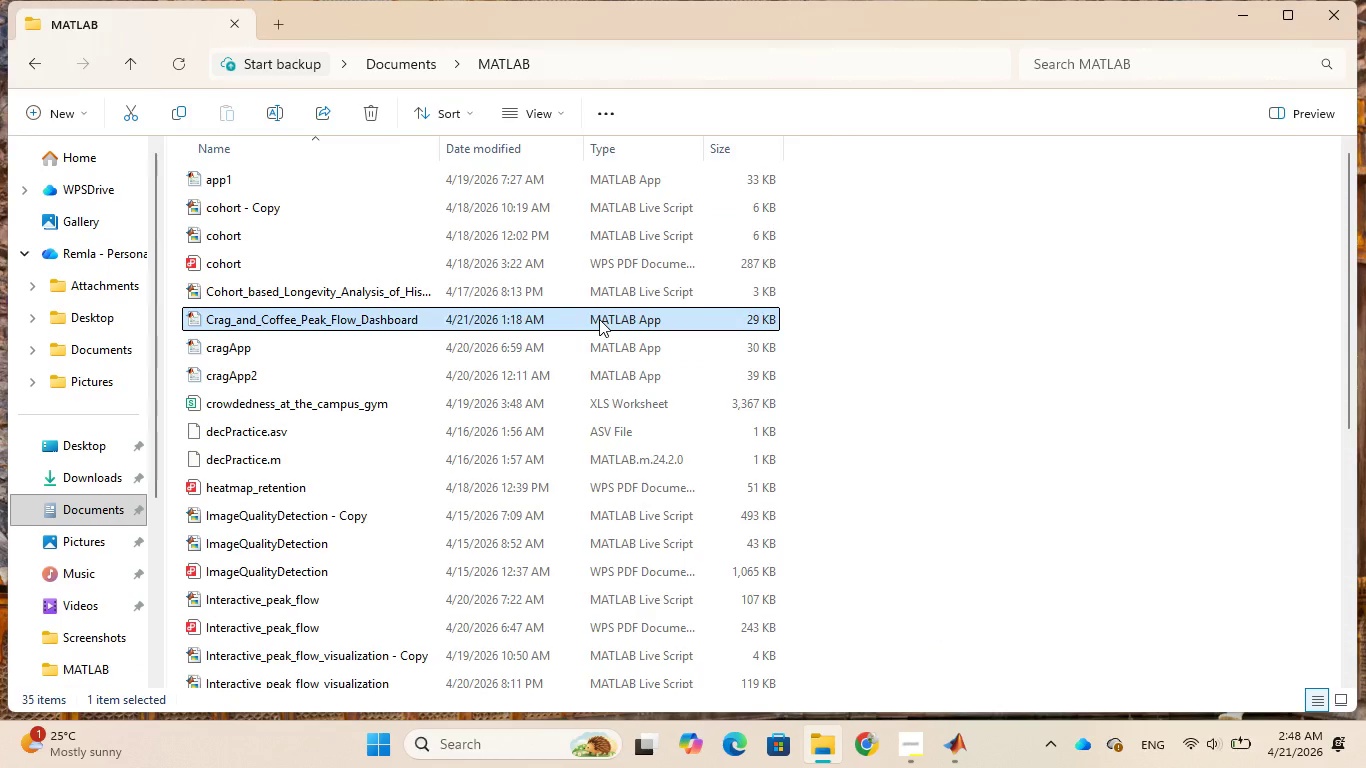 
right_click([599, 319])
 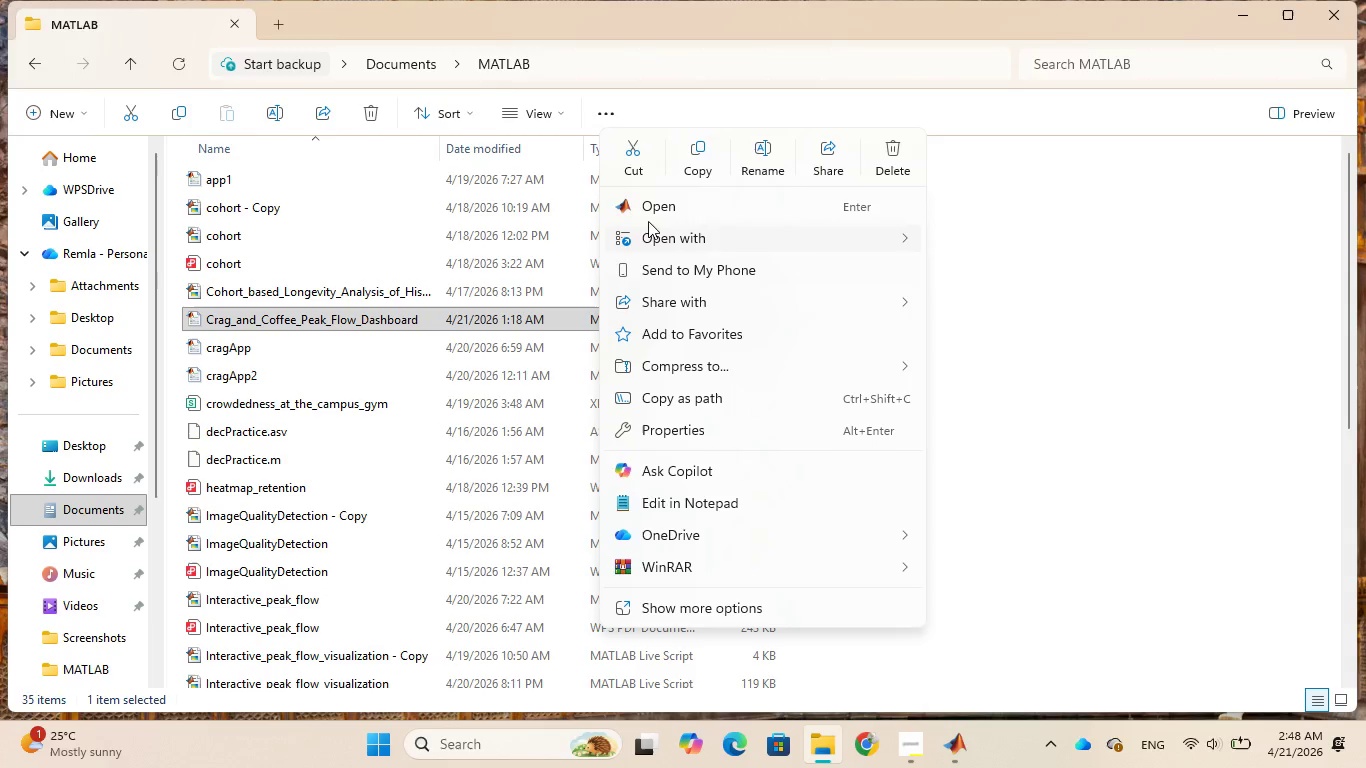 
left_click([664, 204])
 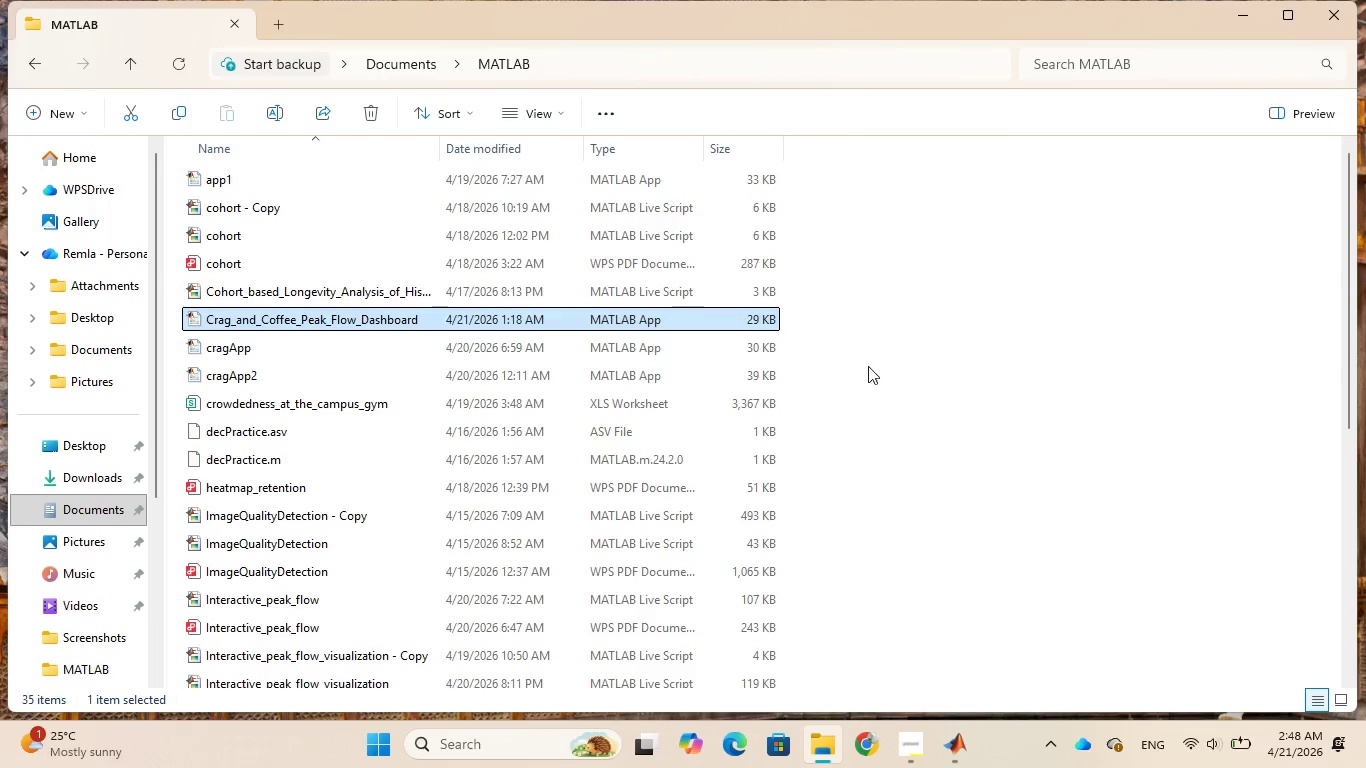 
mouse_move([875, 413])
 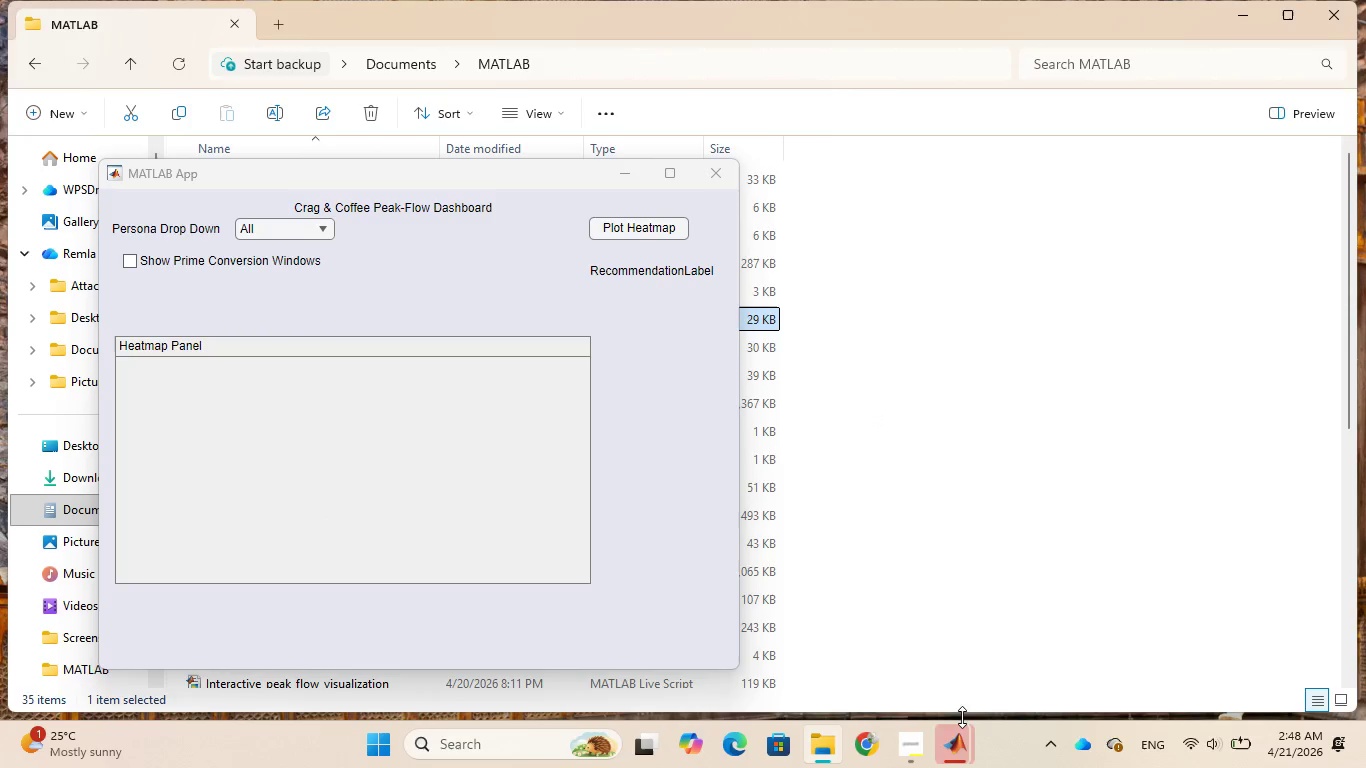 
mouse_move([983, 702])
 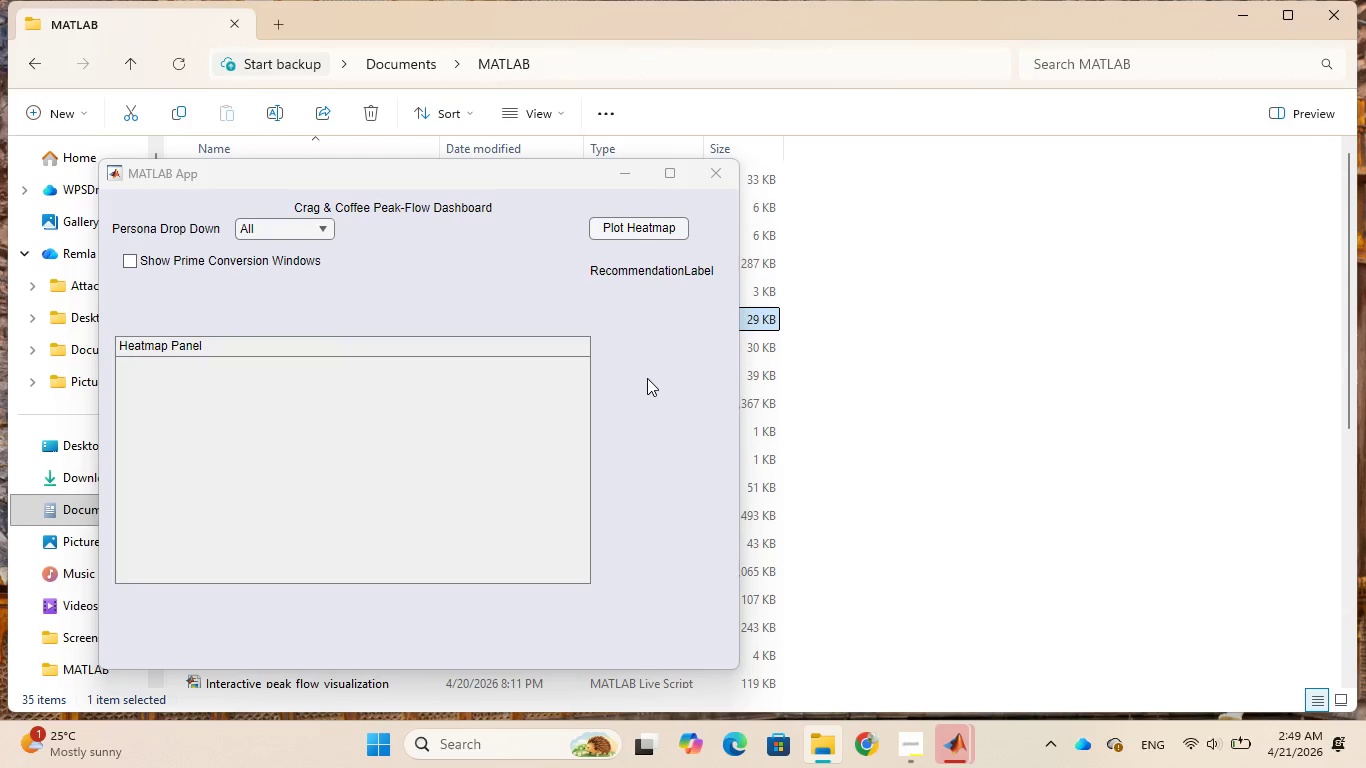 
wait(15.79)
 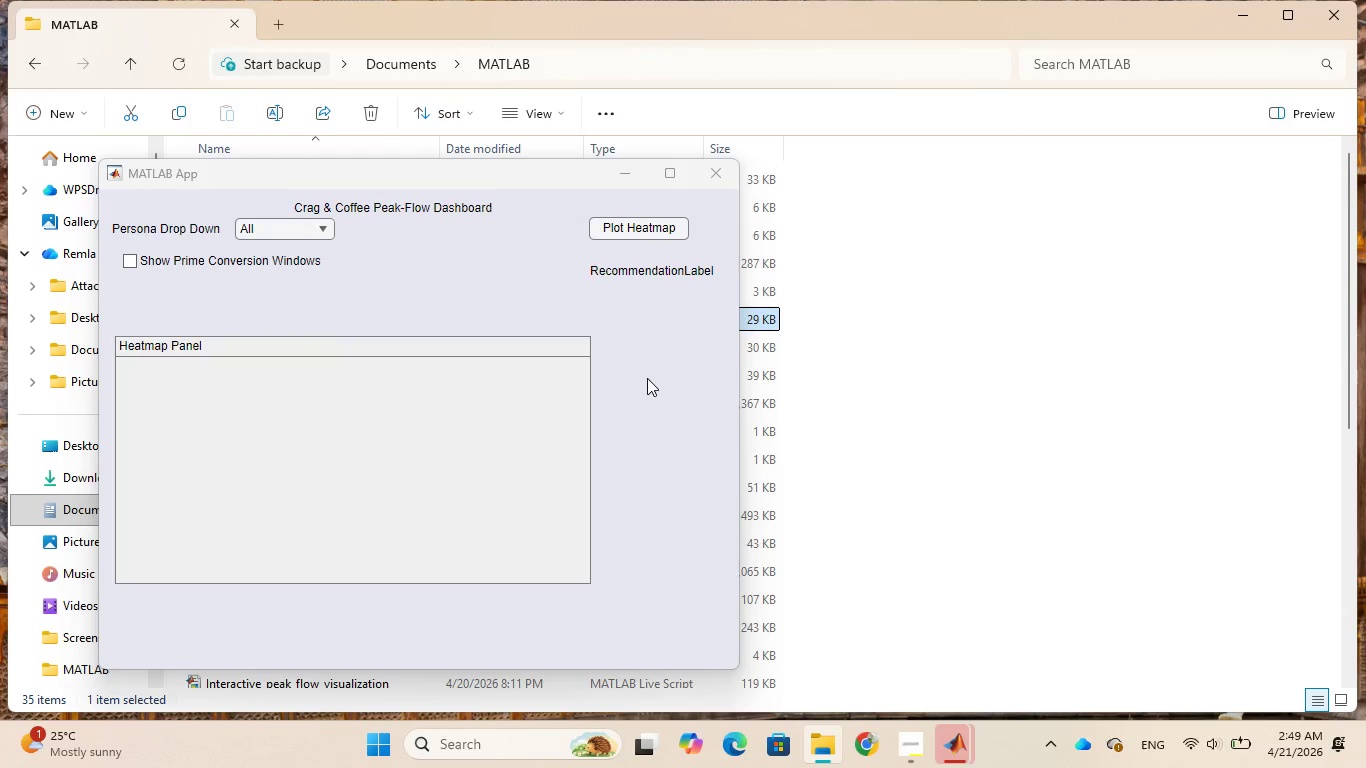 
left_click([323, 227])
 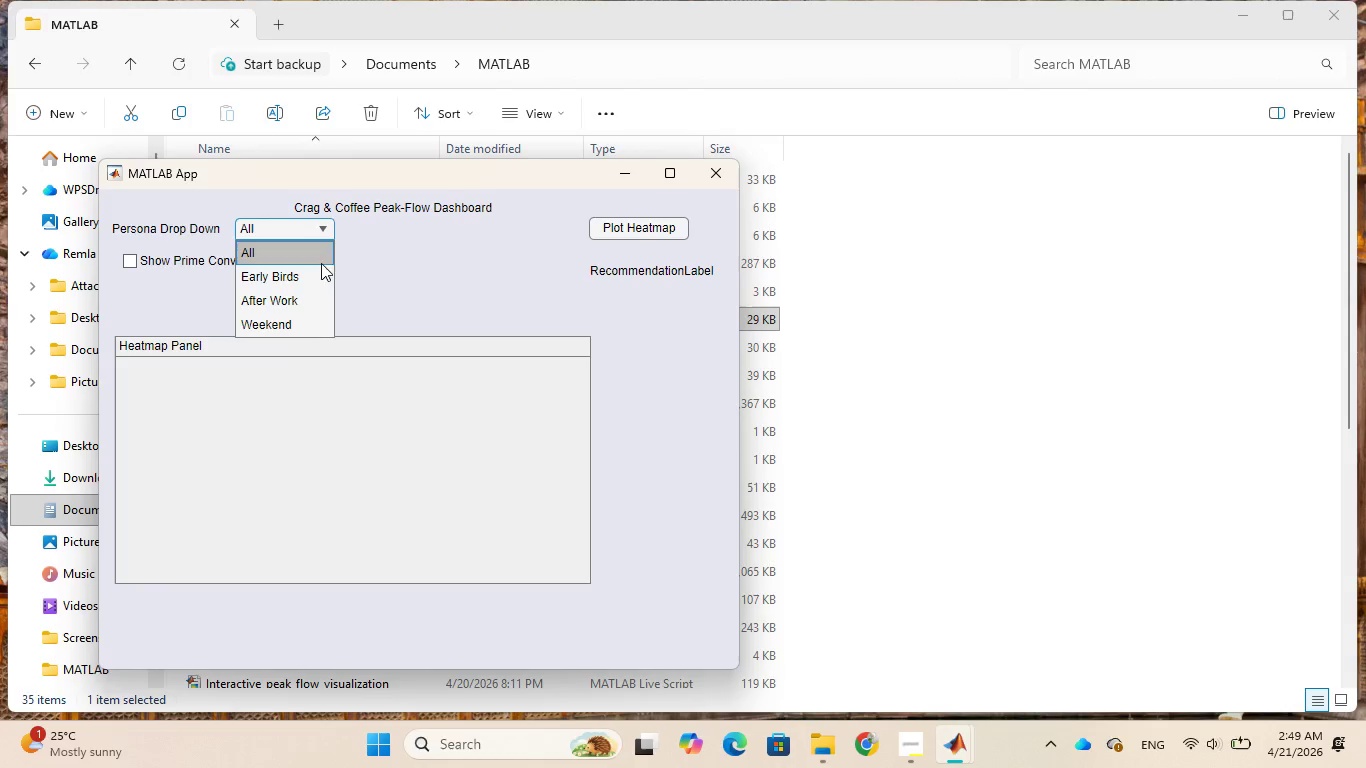 
left_click([475, 274])
 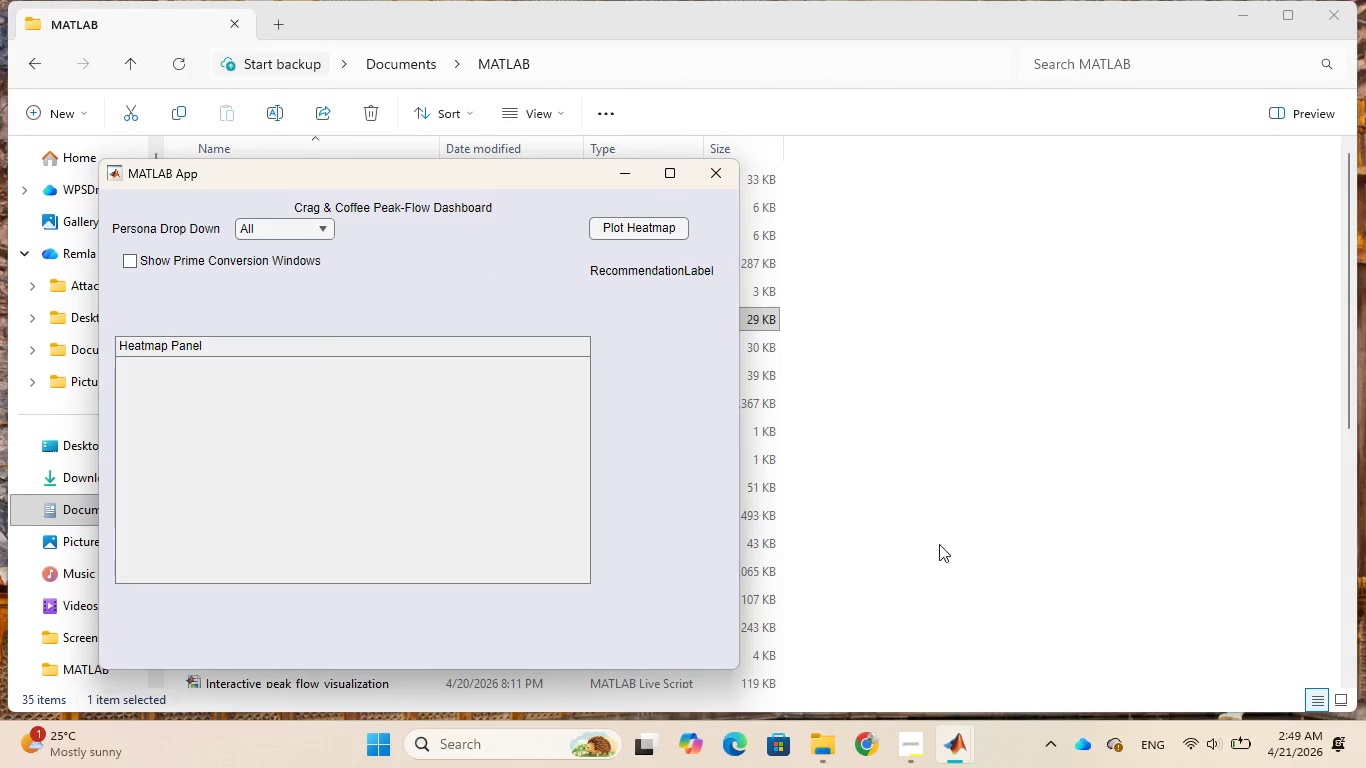 
mouse_move([962, 712])
 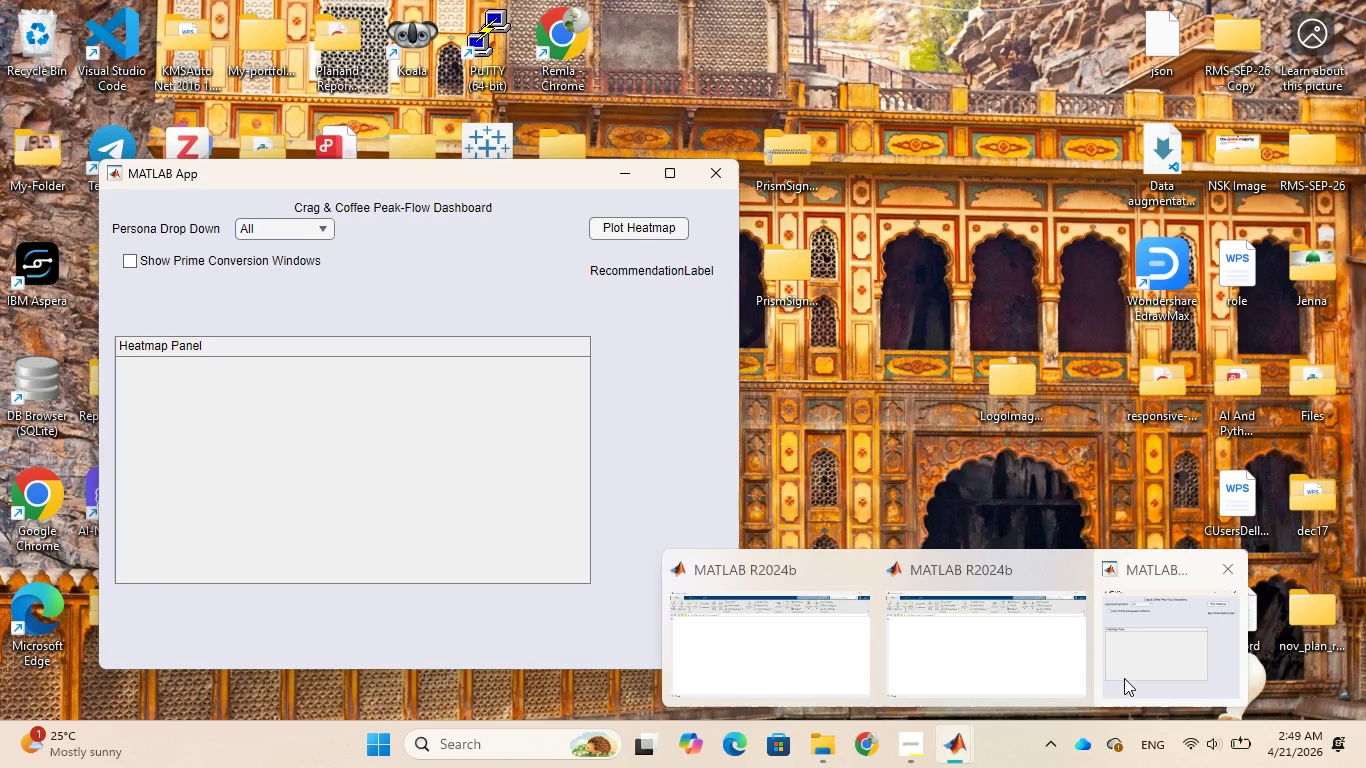 
left_click([1124, 678])
 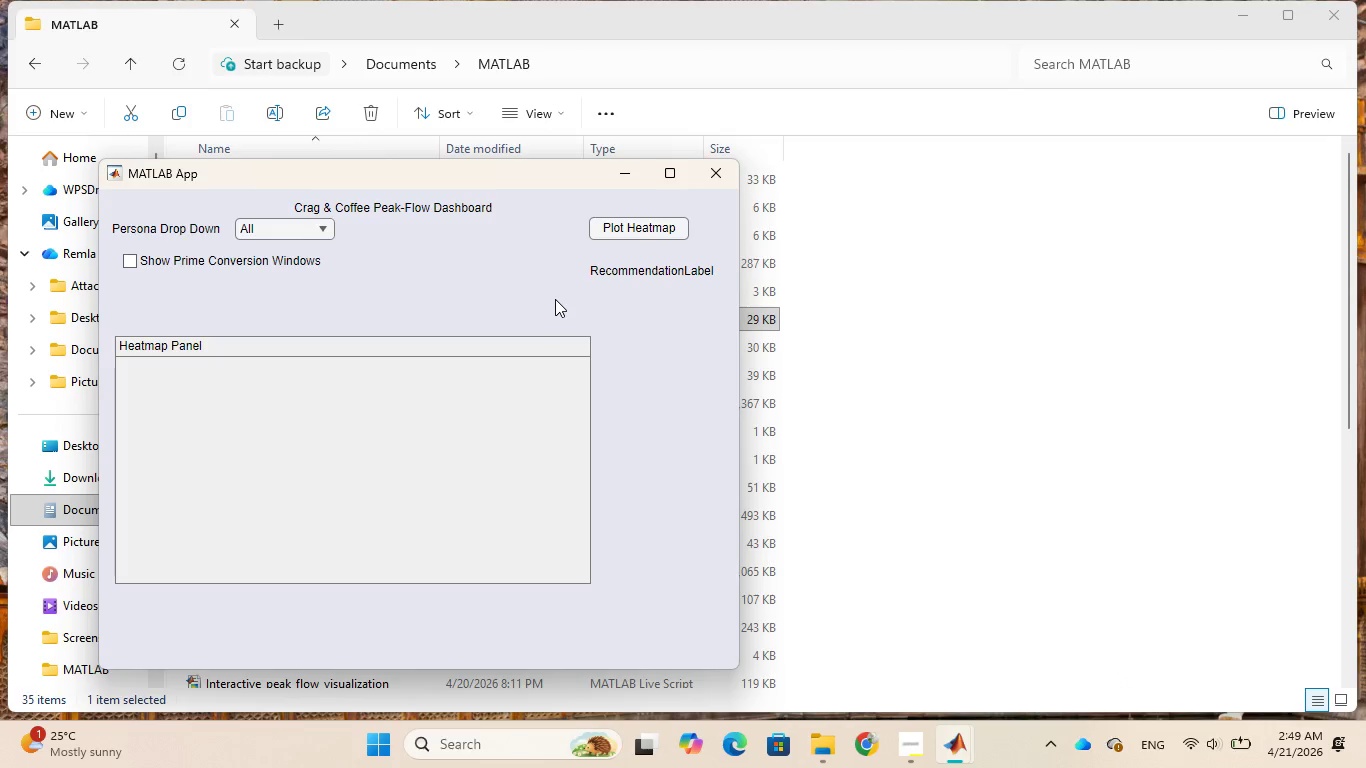 
double_click([555, 299])
 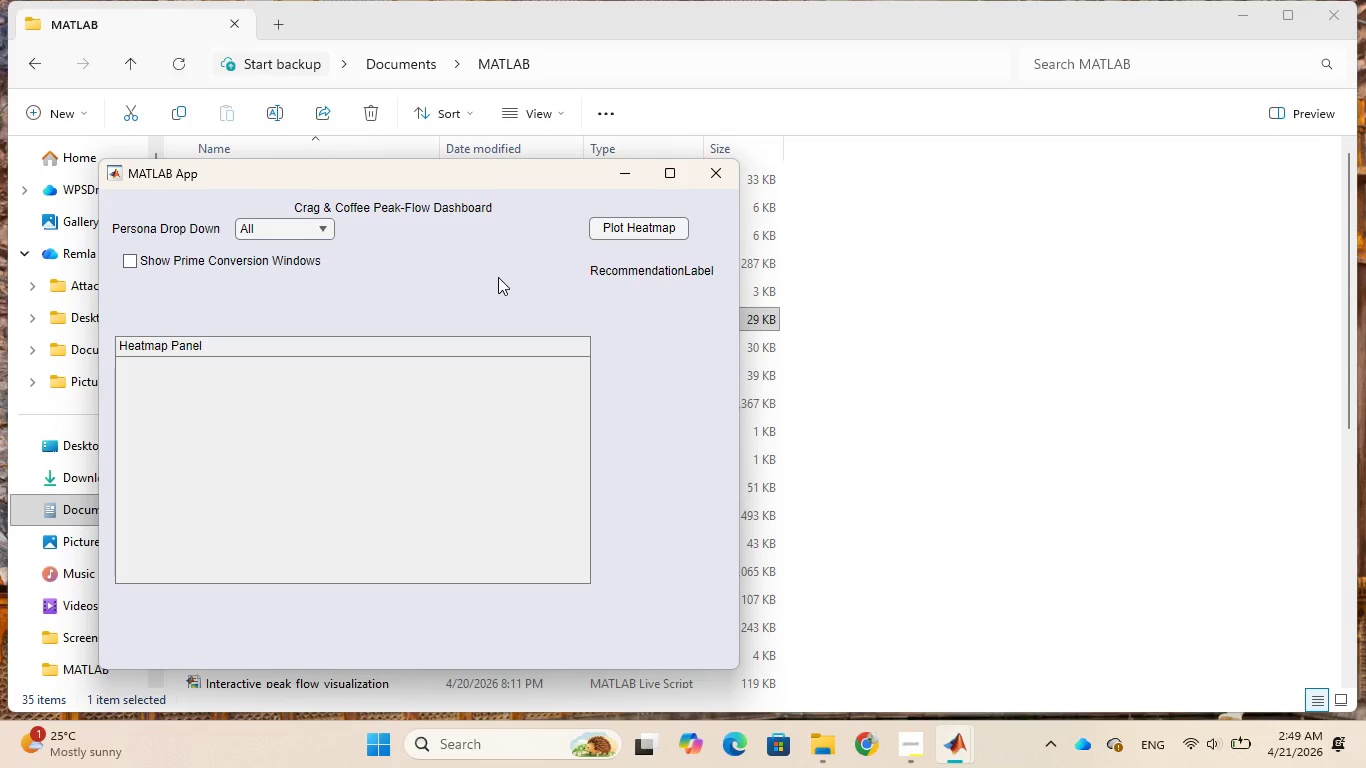 
left_click([498, 277])
 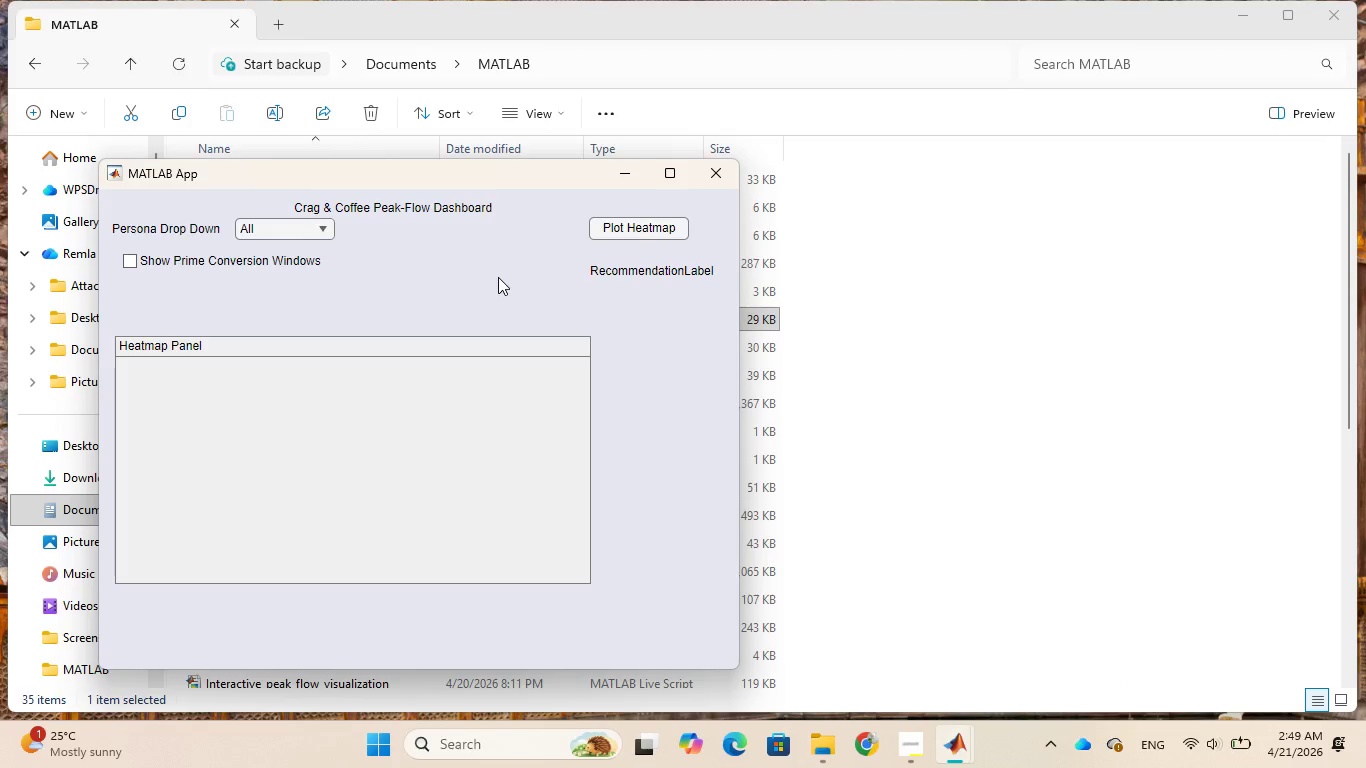 
right_click([498, 277])
 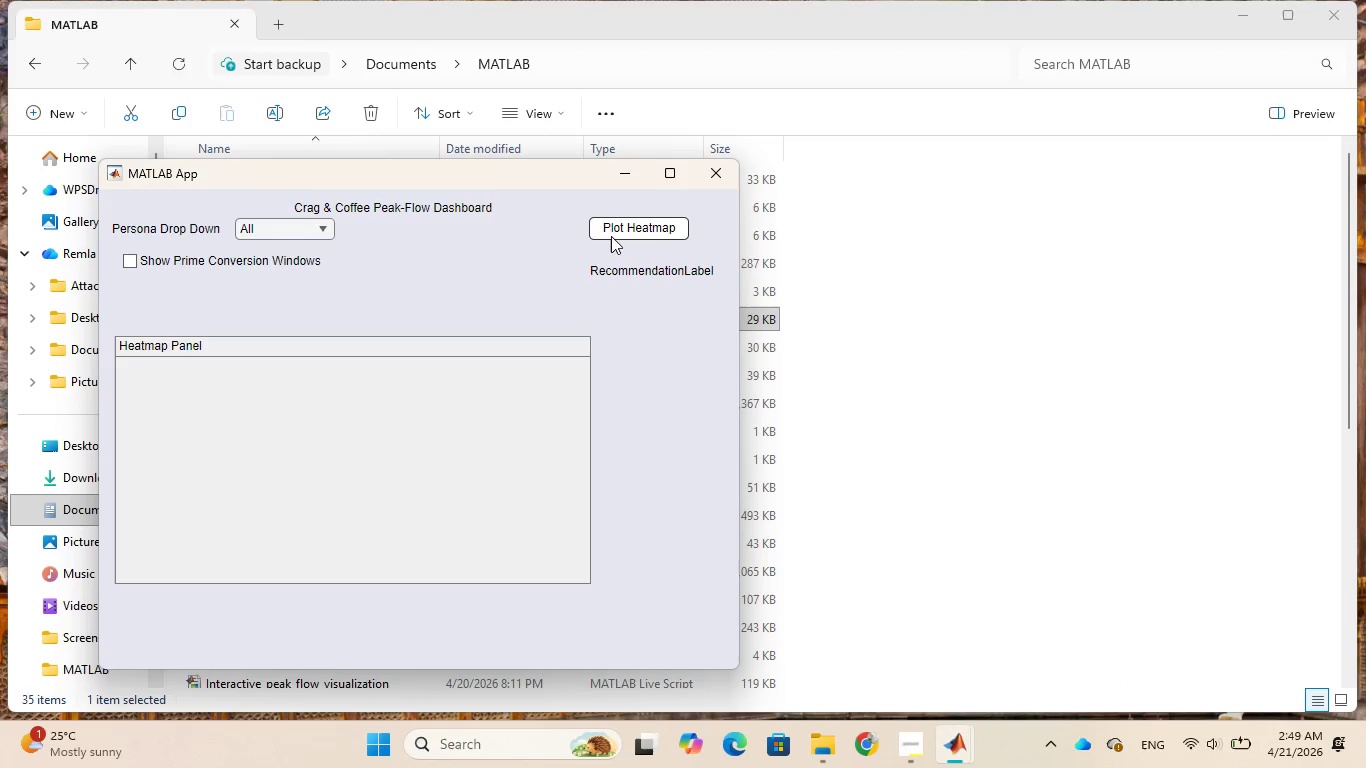 
left_click([615, 229])
 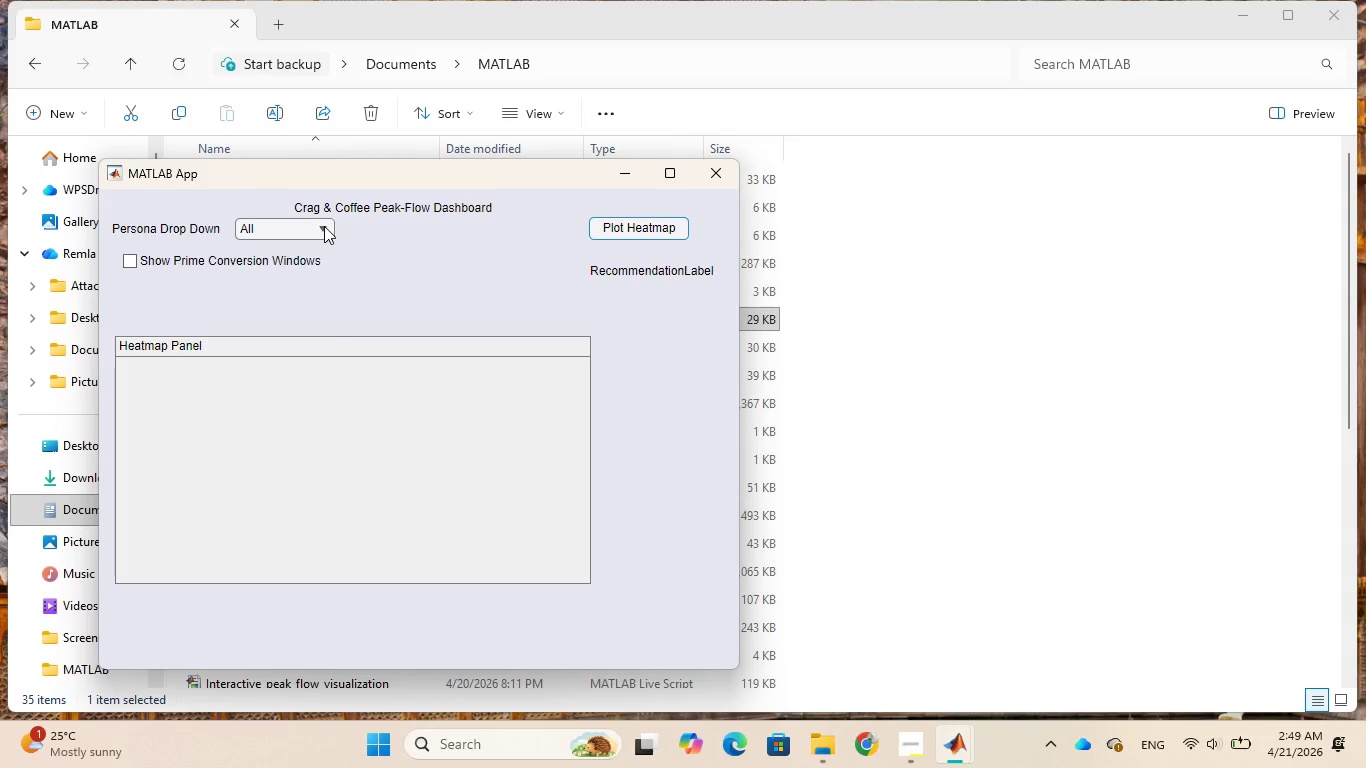 
left_click([324, 226])
 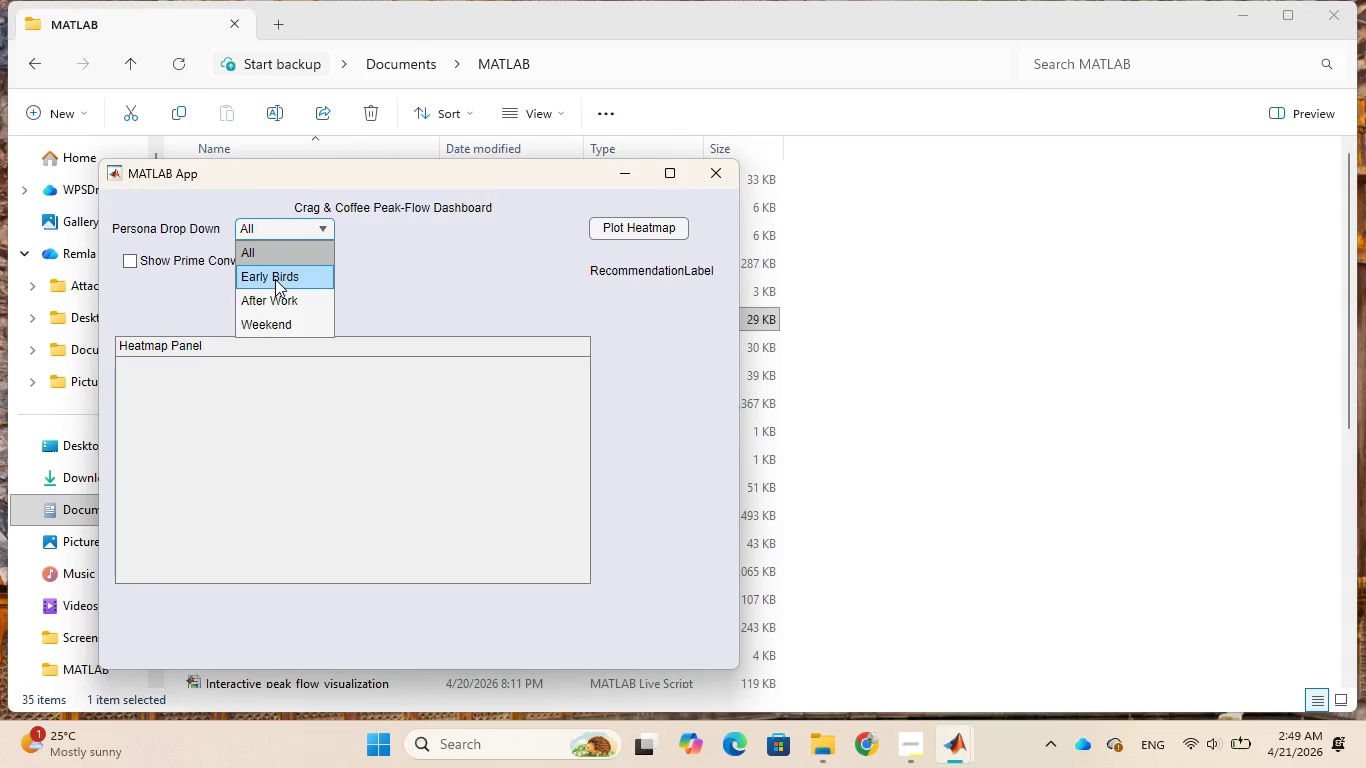 
left_click([275, 279])
 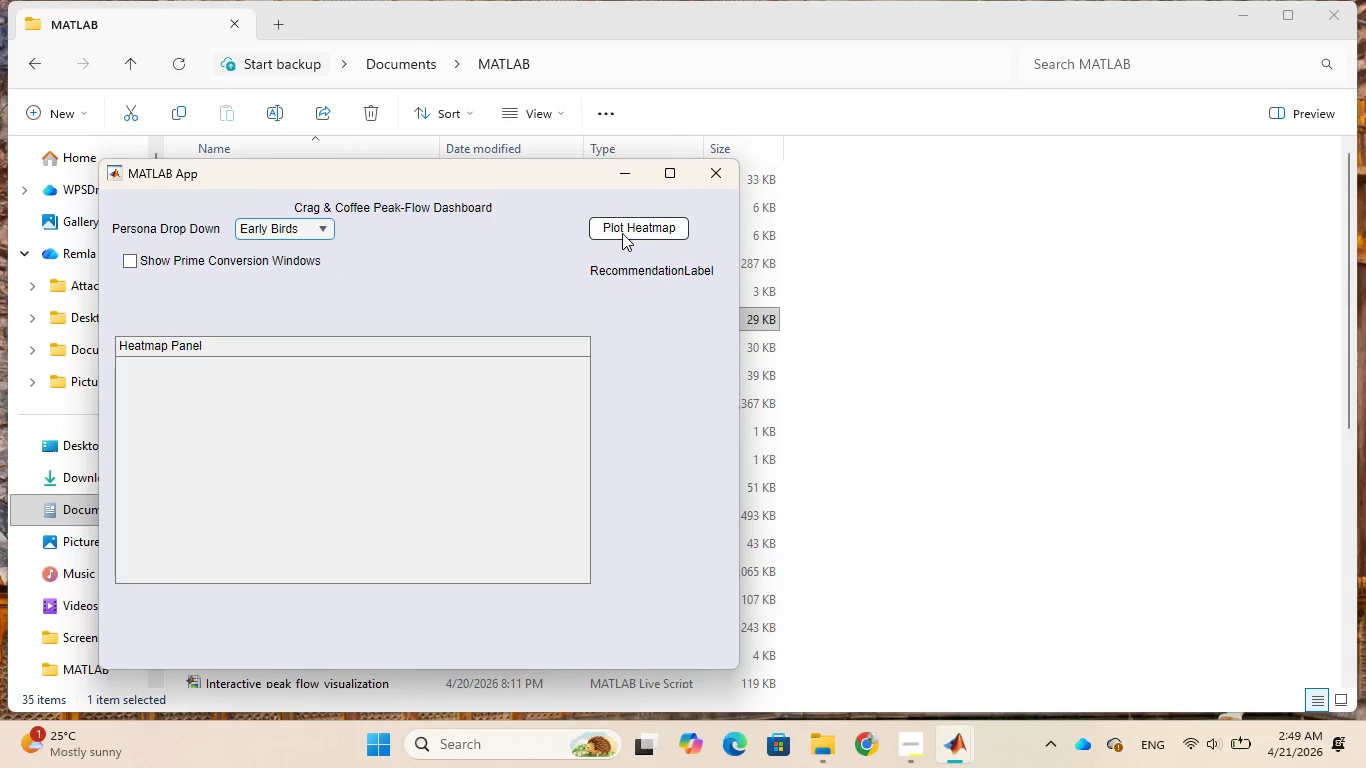 
left_click([622, 232])
 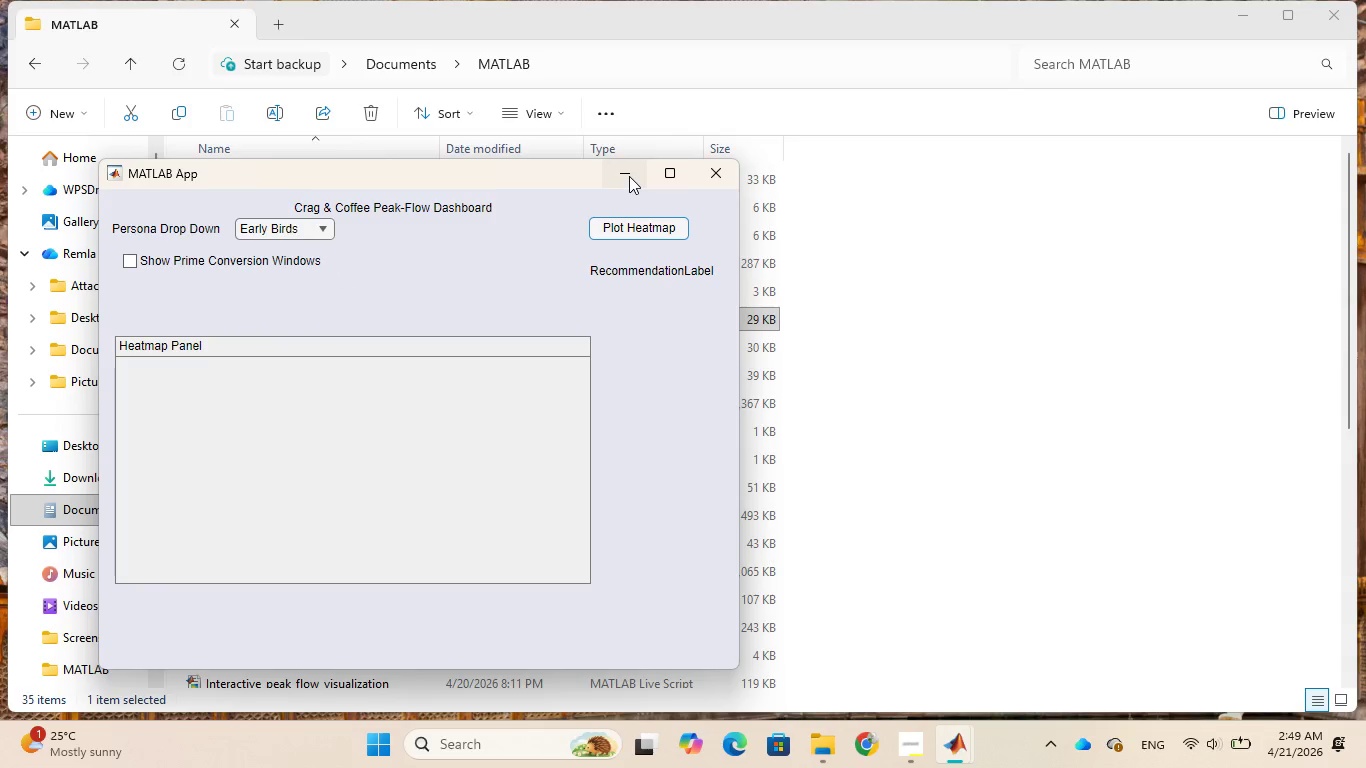 
left_click([629, 176])
 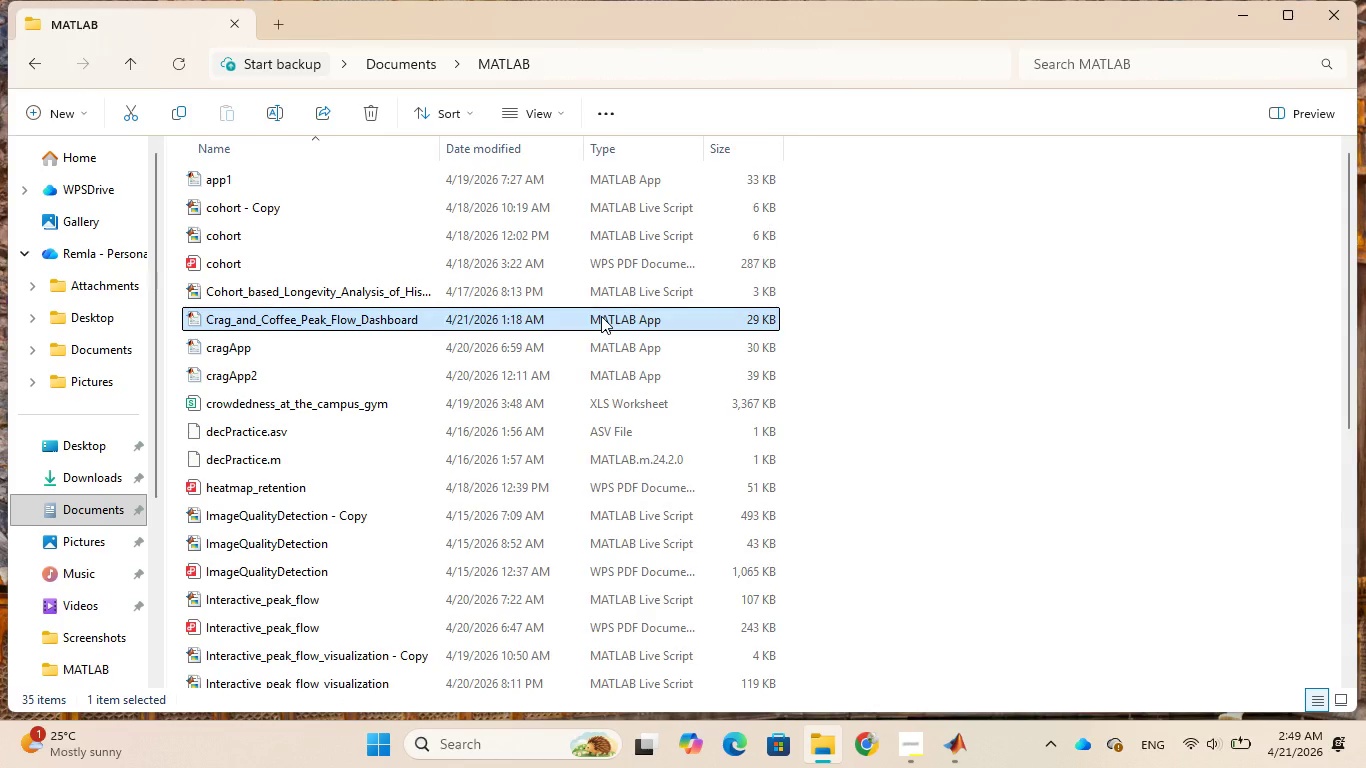 
right_click([601, 316])
 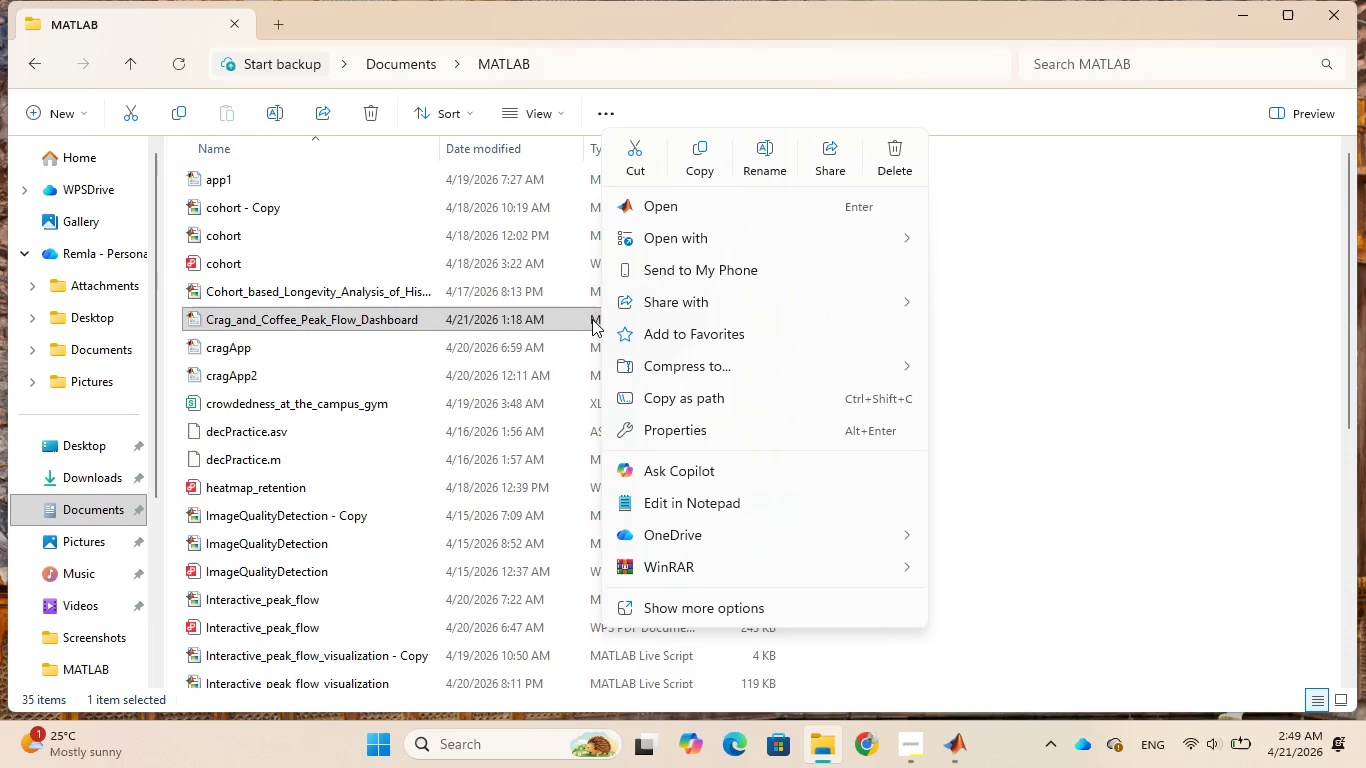 
wait(5.85)
 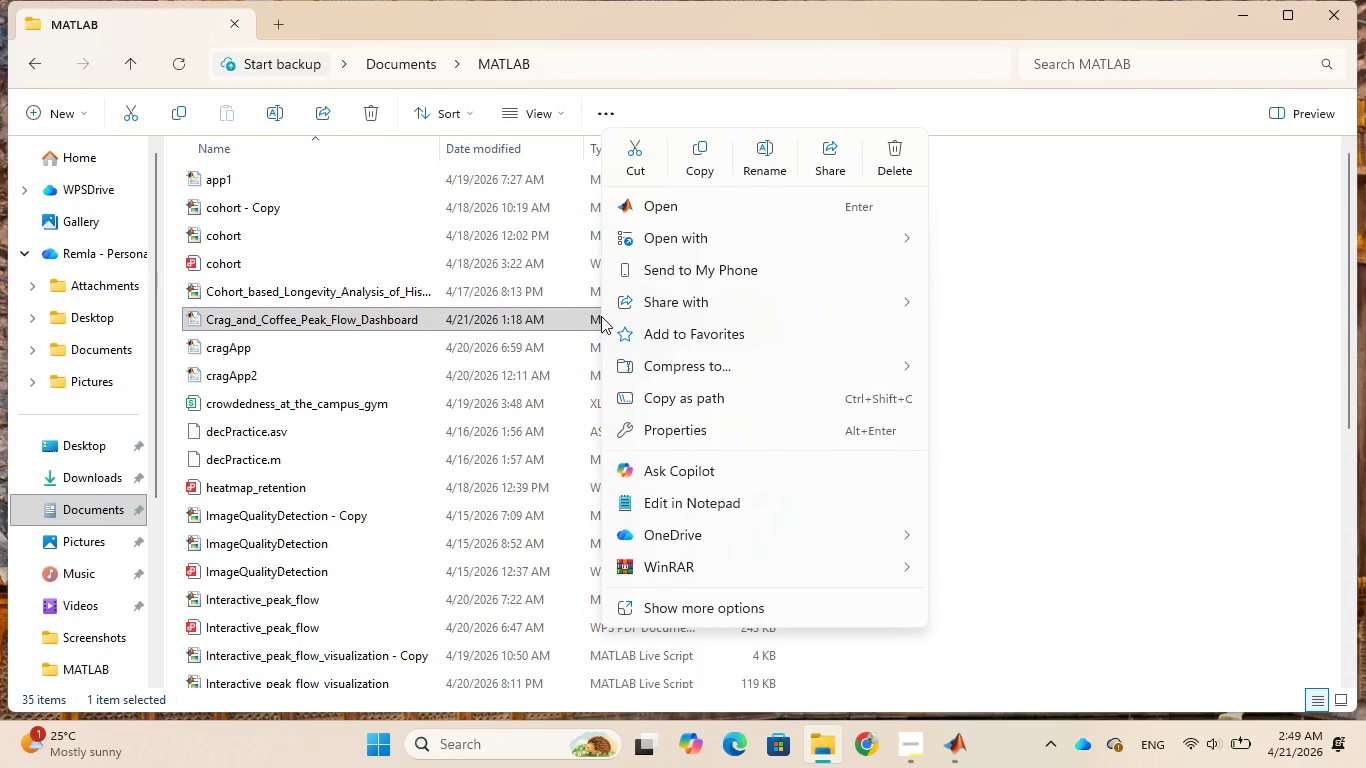 
mouse_move([920, 740])
 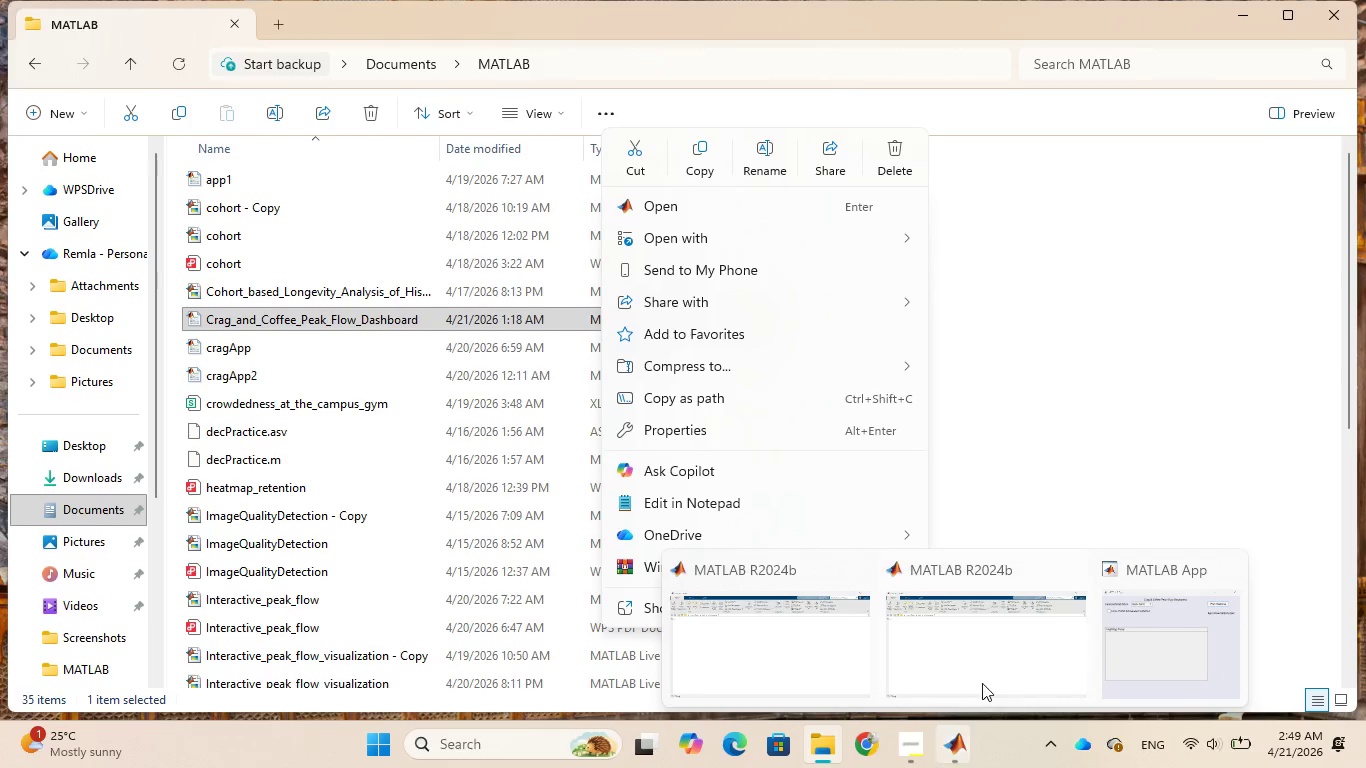 
left_click([994, 633])
 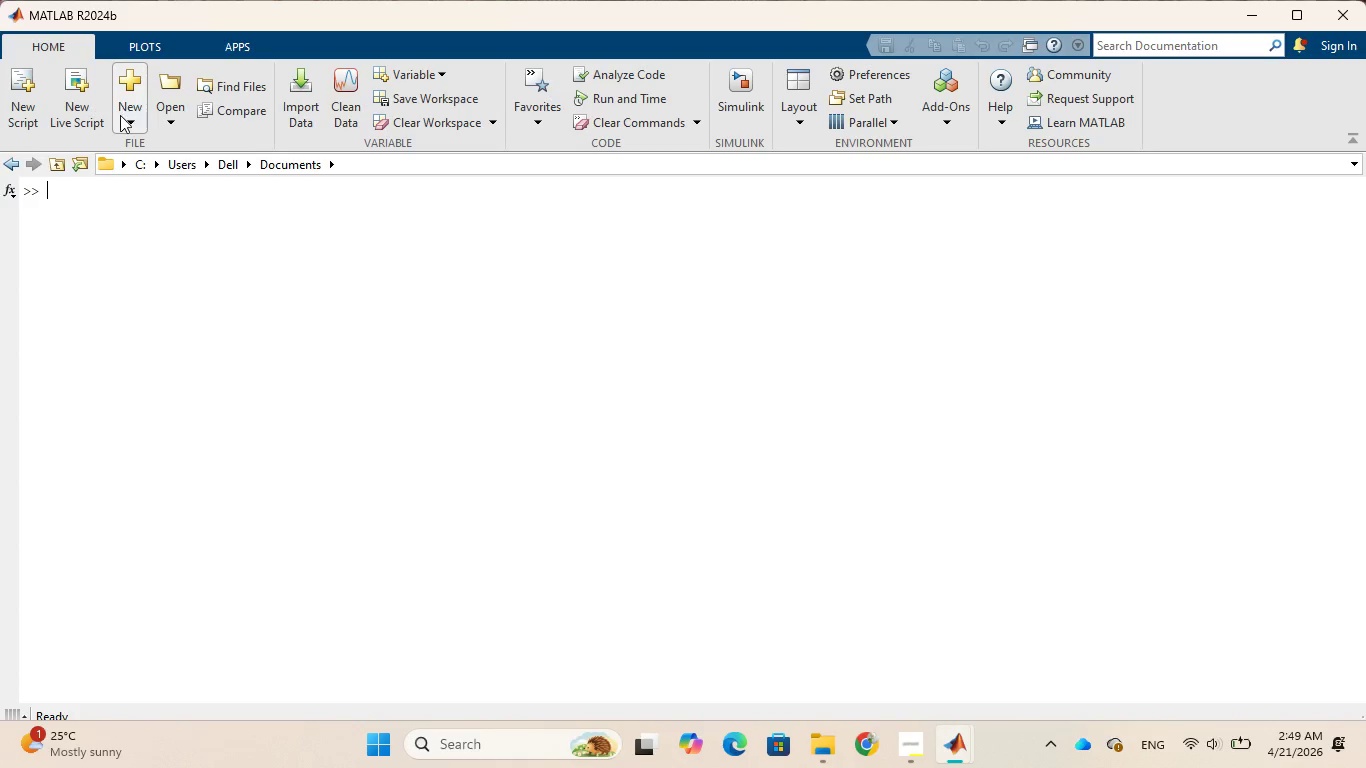 
wait(5.95)
 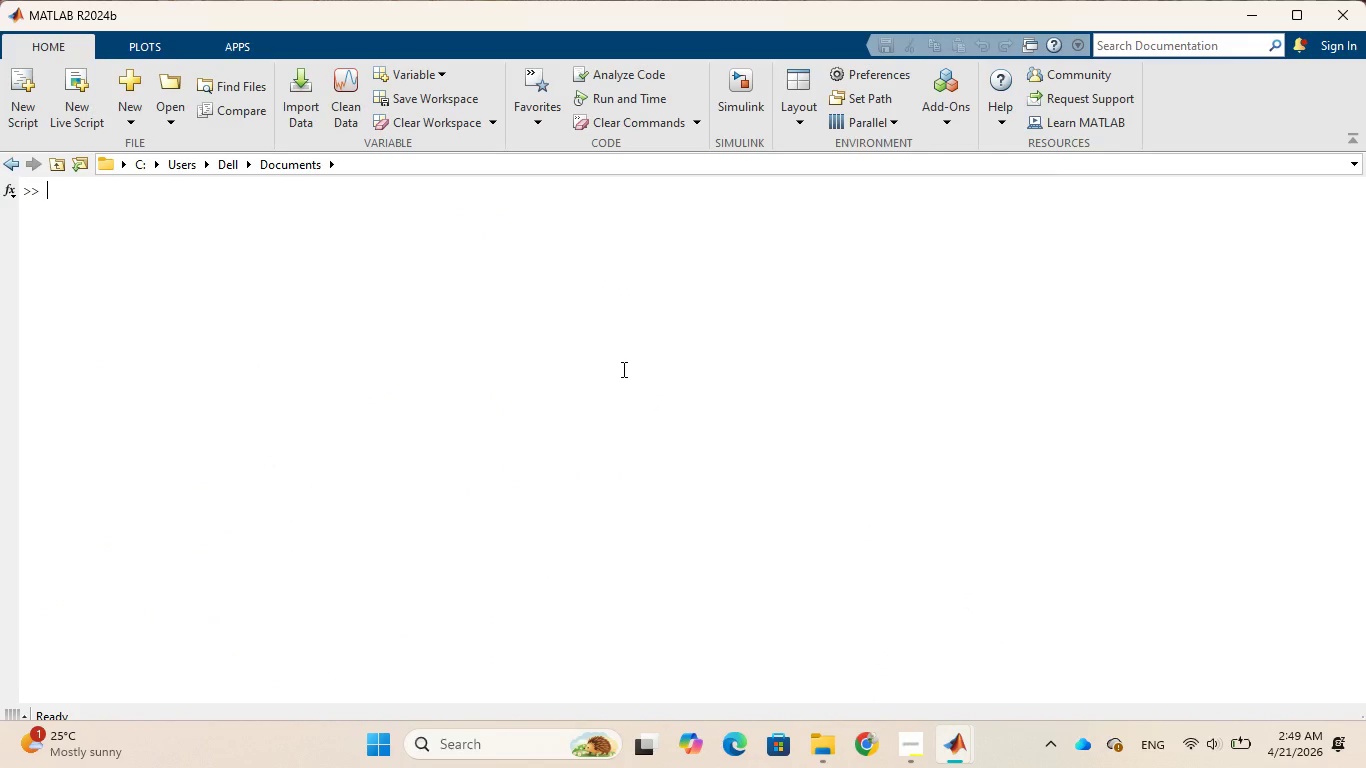 
left_click([128, 121])
 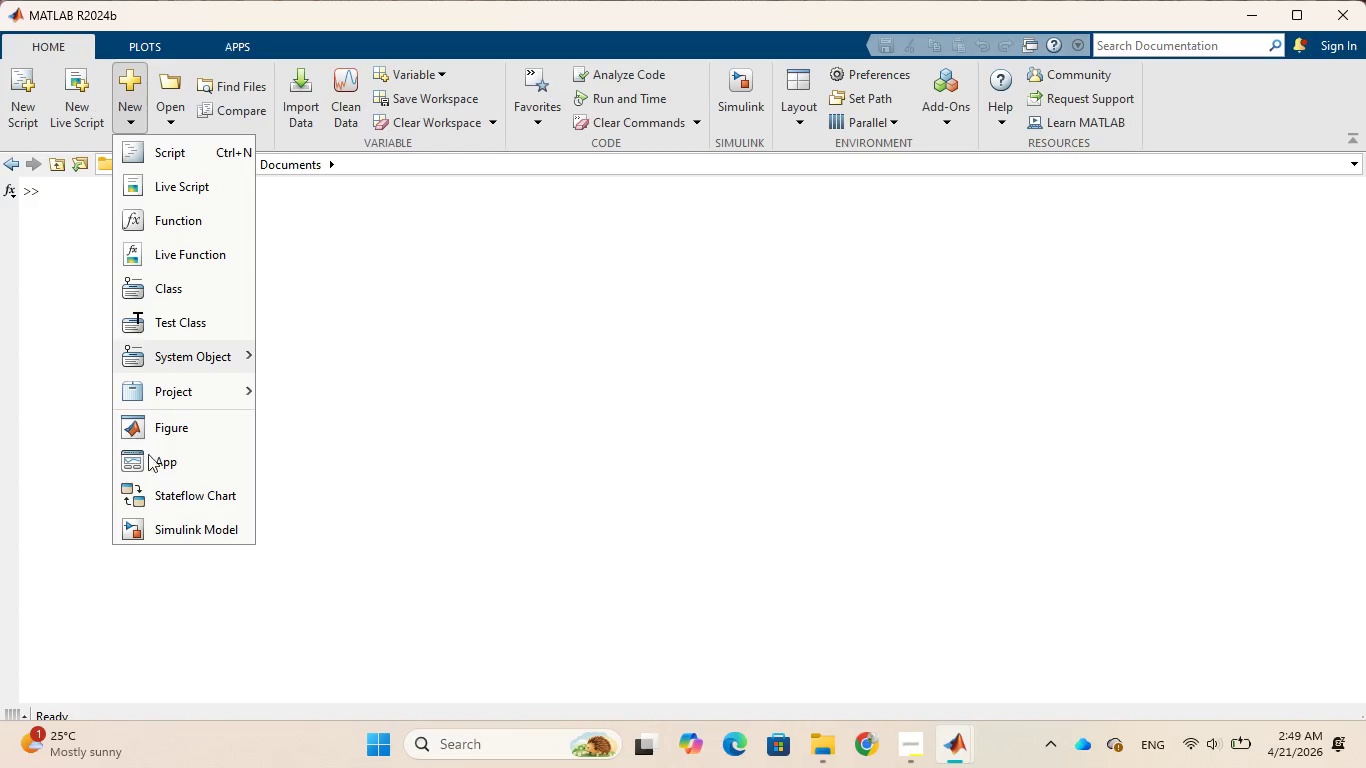 
wait(11.27)
 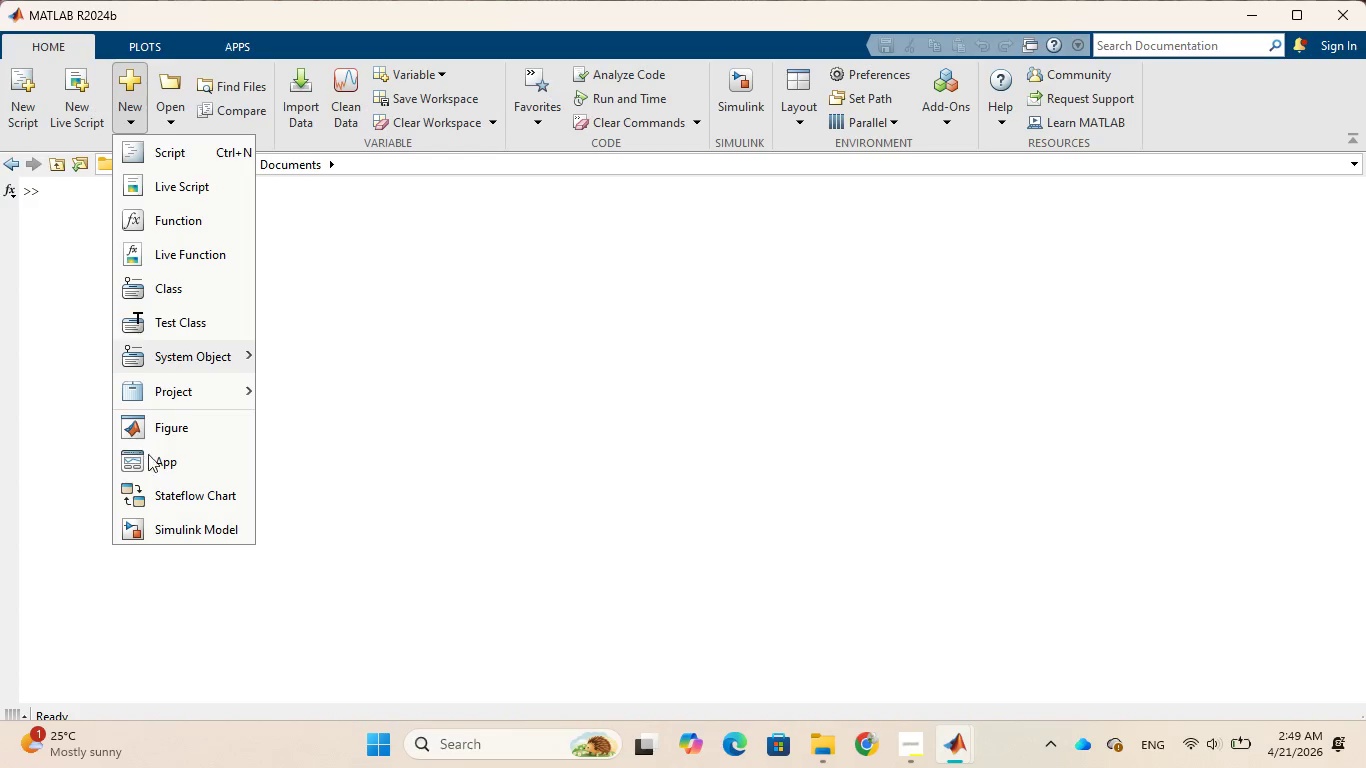 
left_click([161, 112])
 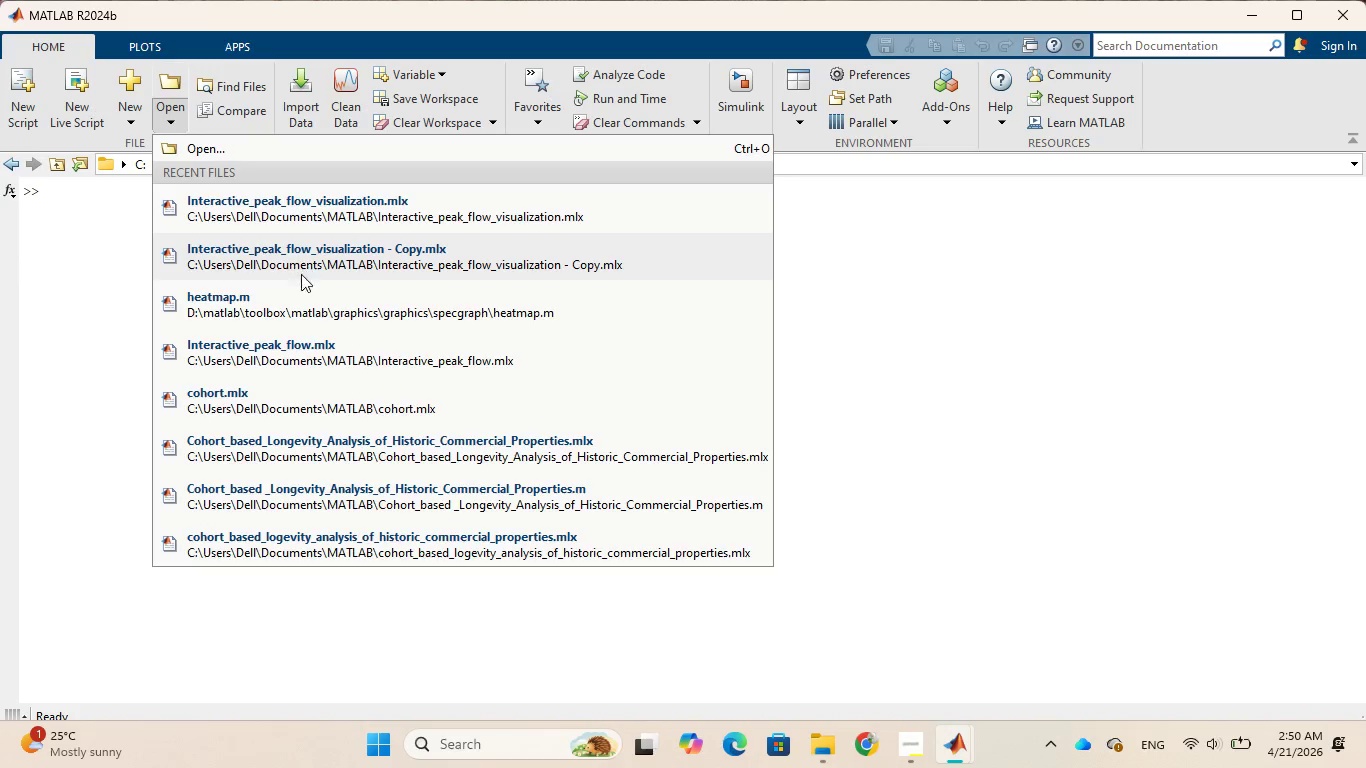 
scroll: coordinate [295, 326], scroll_direction: down, amount: 6.0
 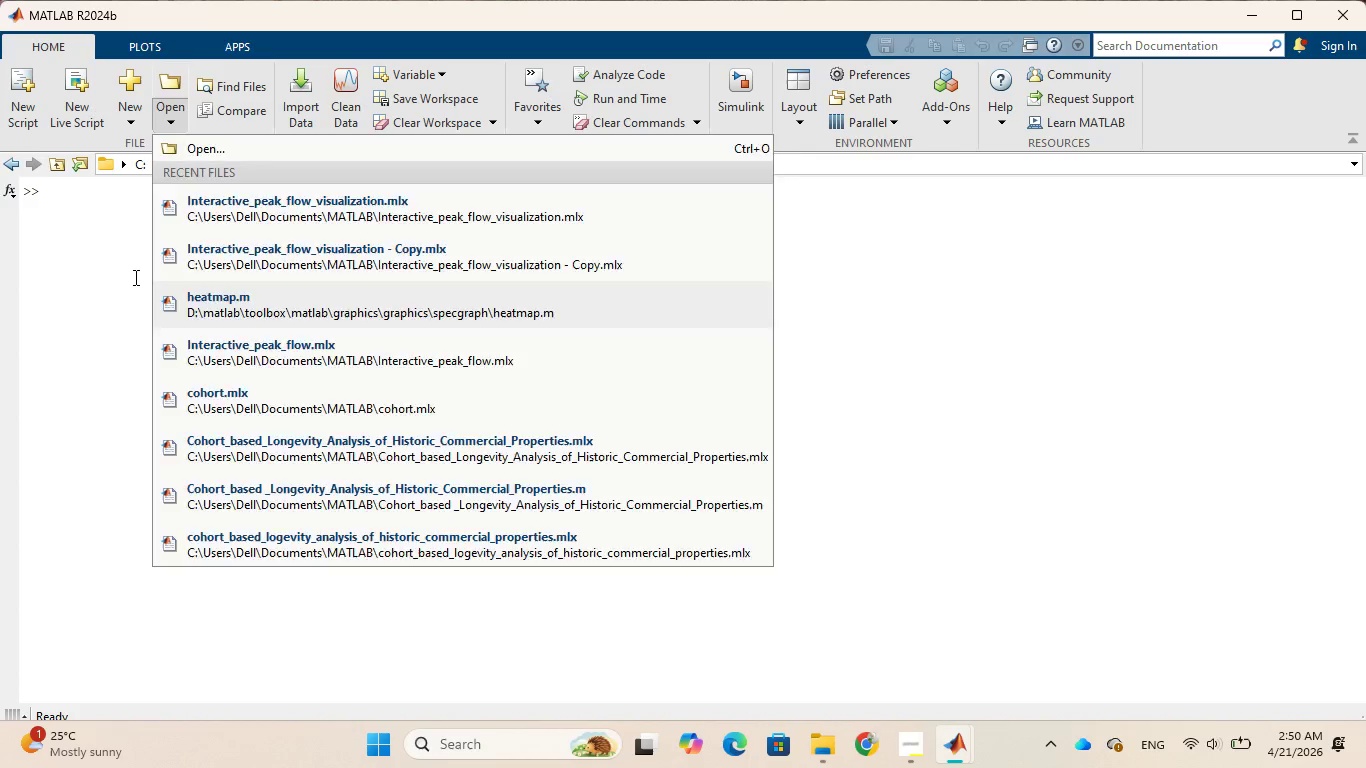 
left_click([134, 277])
 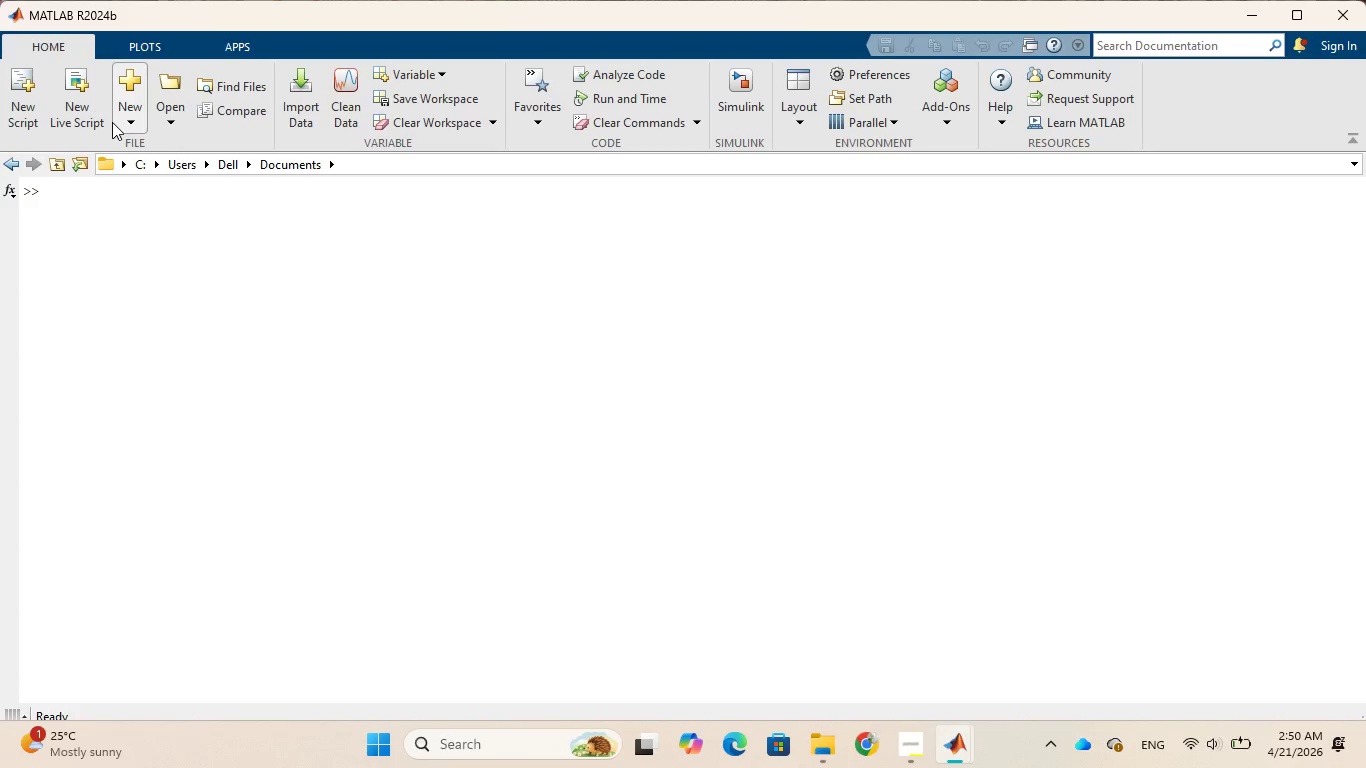 
left_click([125, 118])
 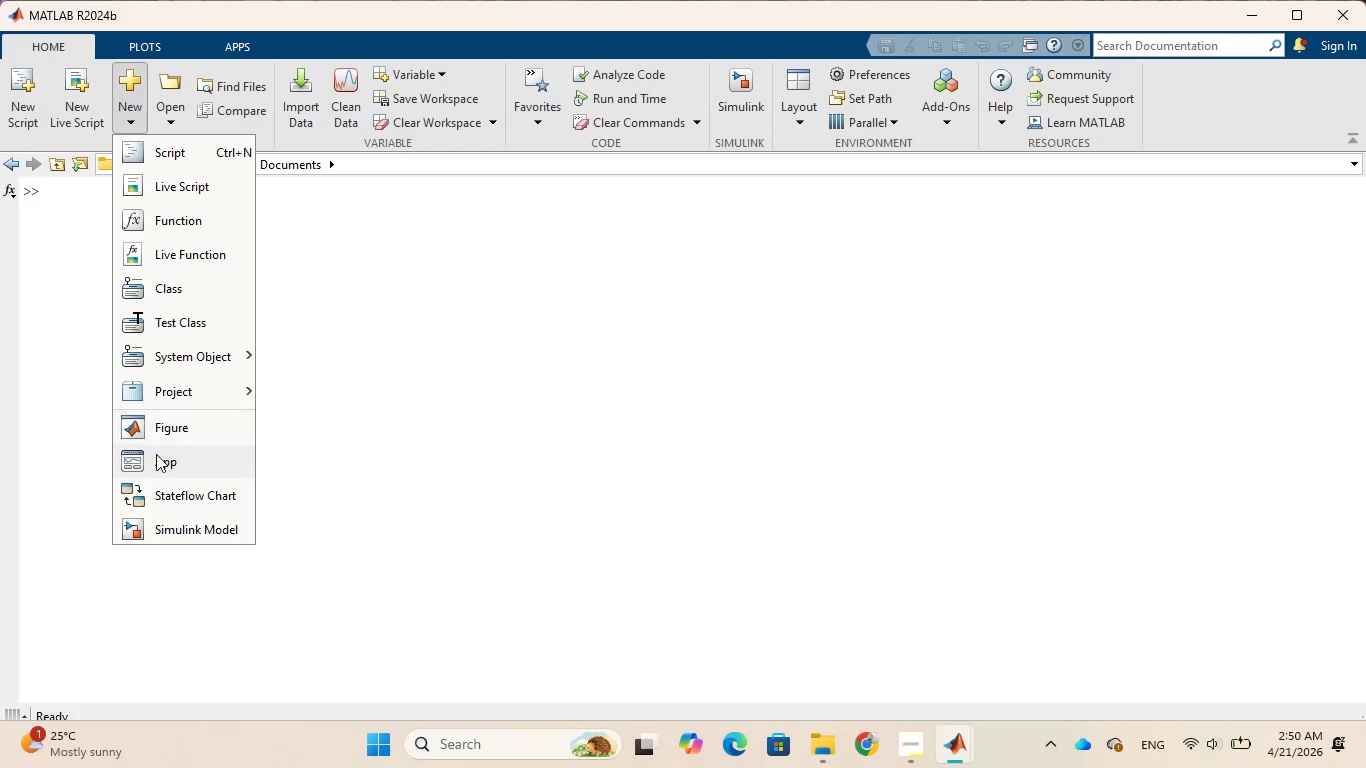 
left_click([156, 466])
 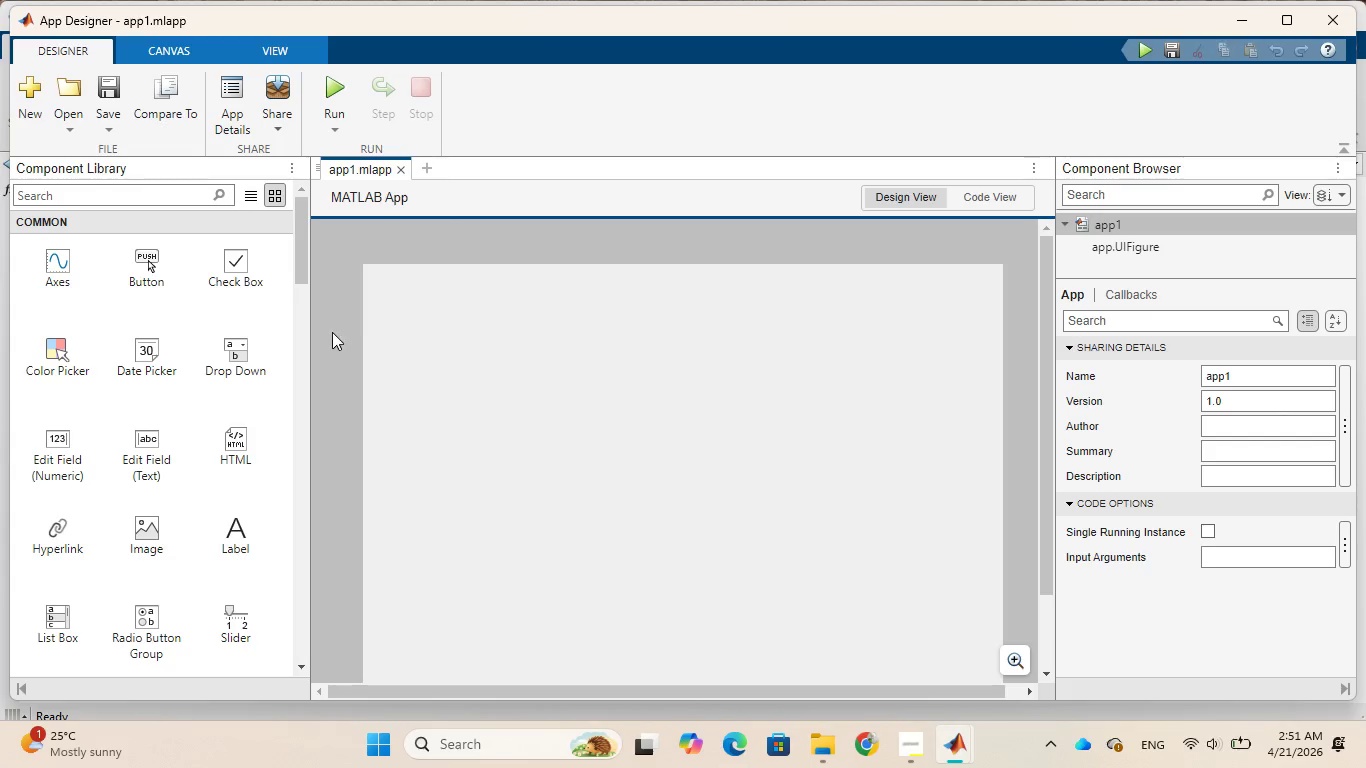 
wait(63.31)
 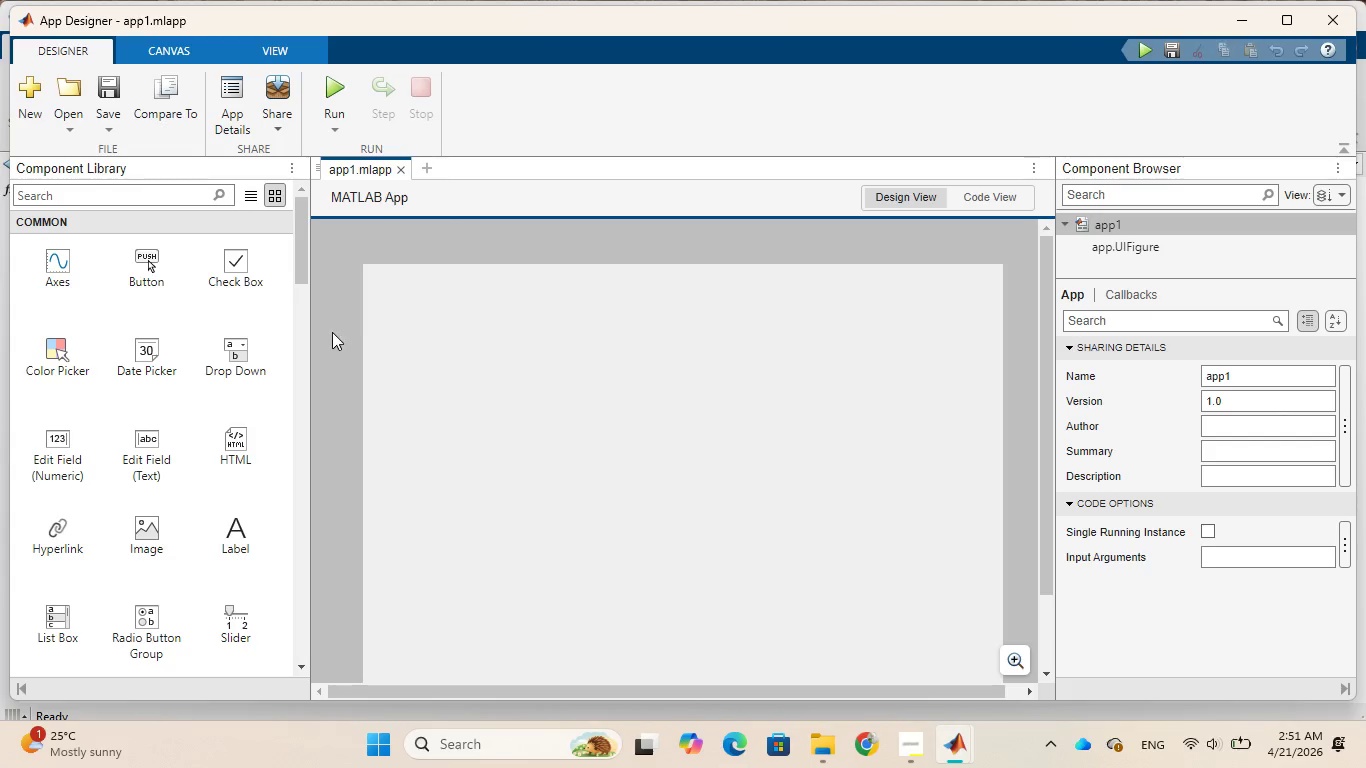 
left_click([112, 126])
 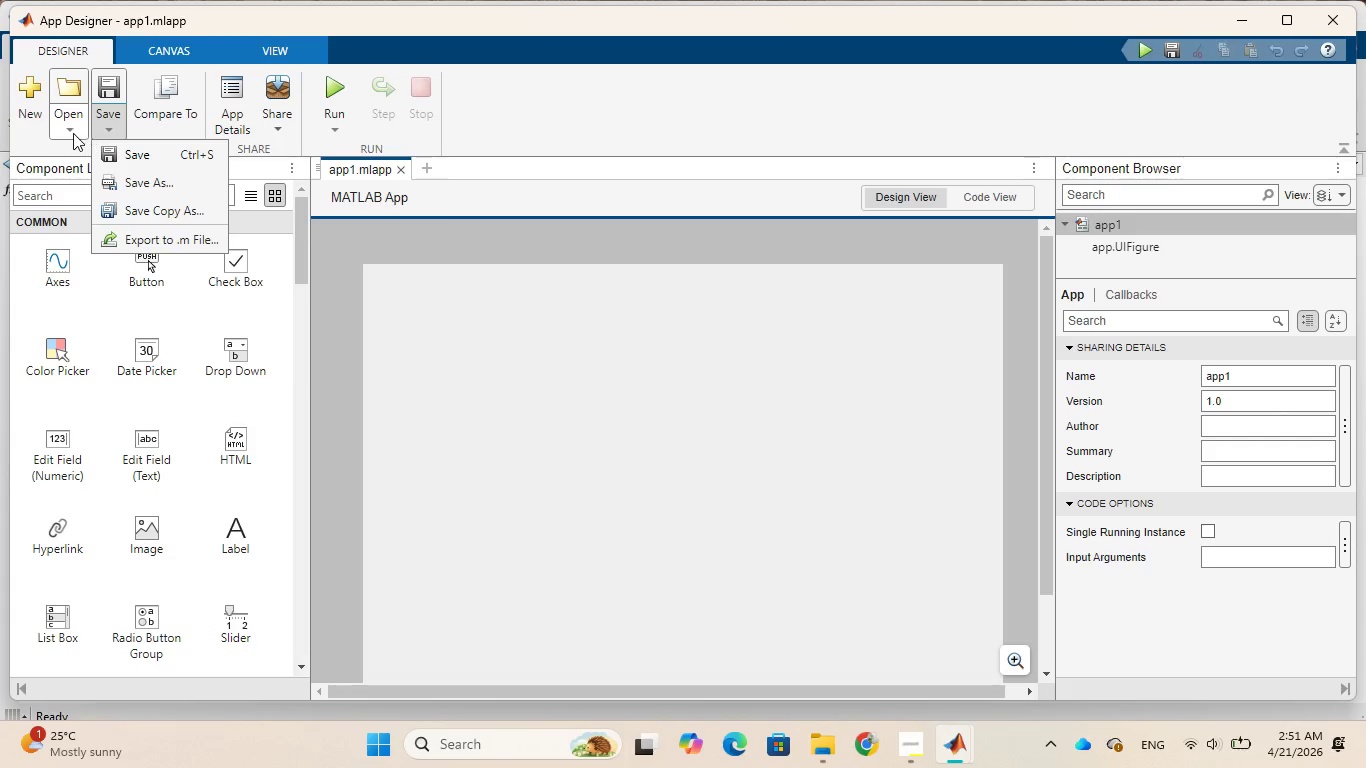 
left_click([73, 133])
 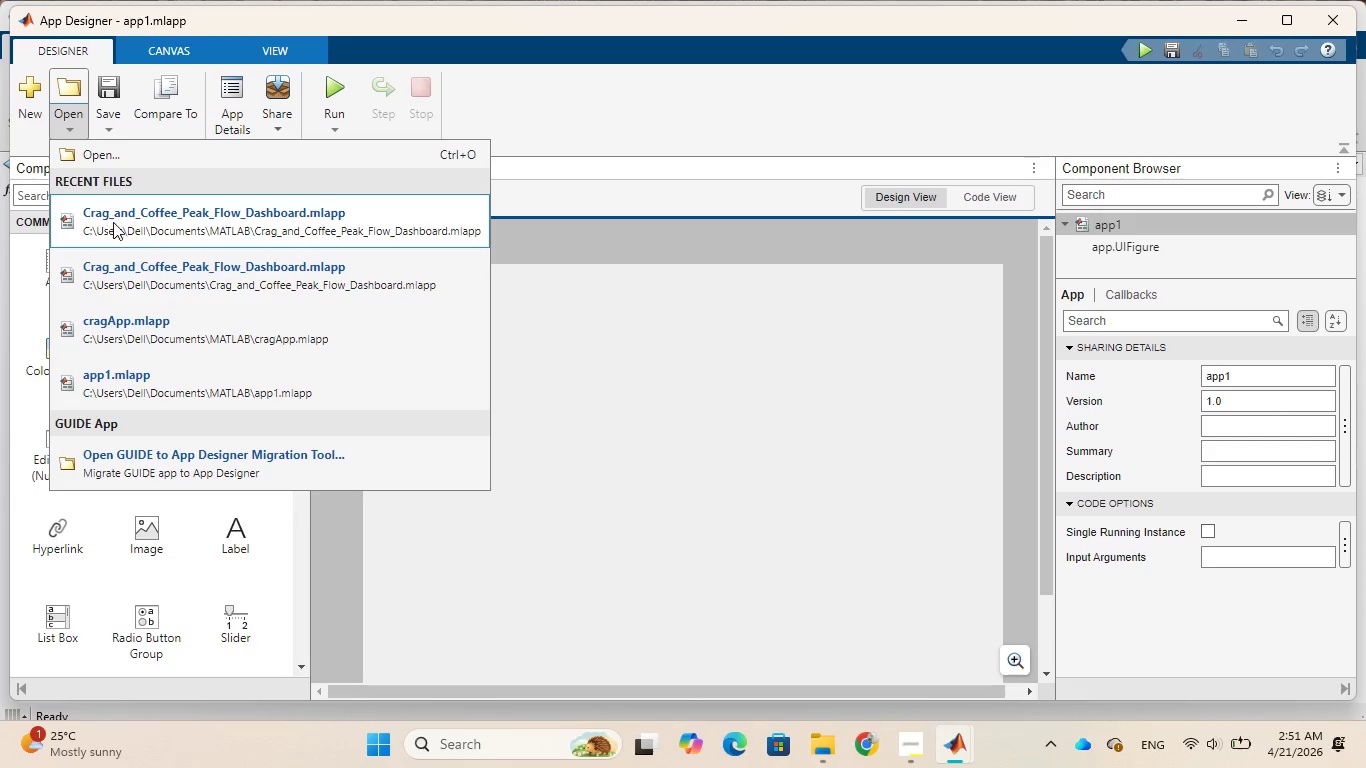 
left_click([113, 222])
 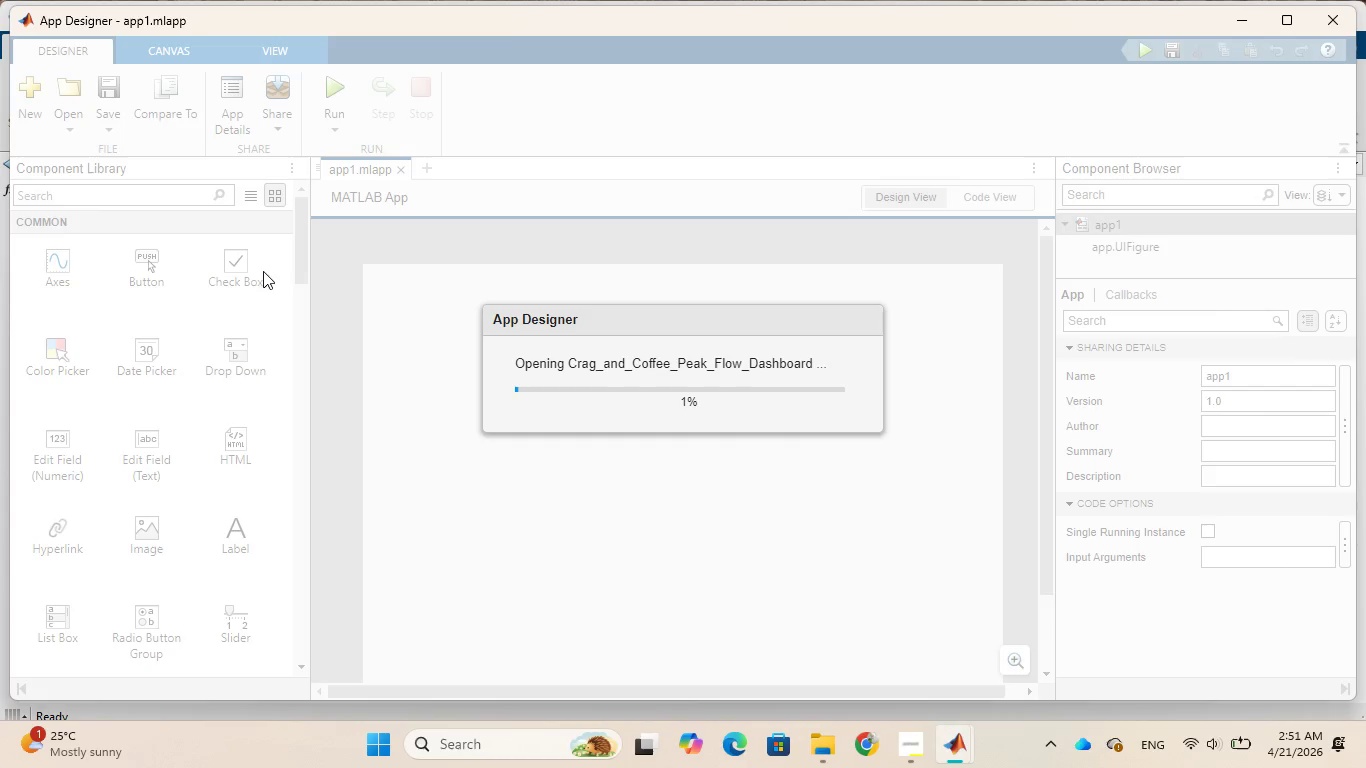 
mouse_move([364, 332])
 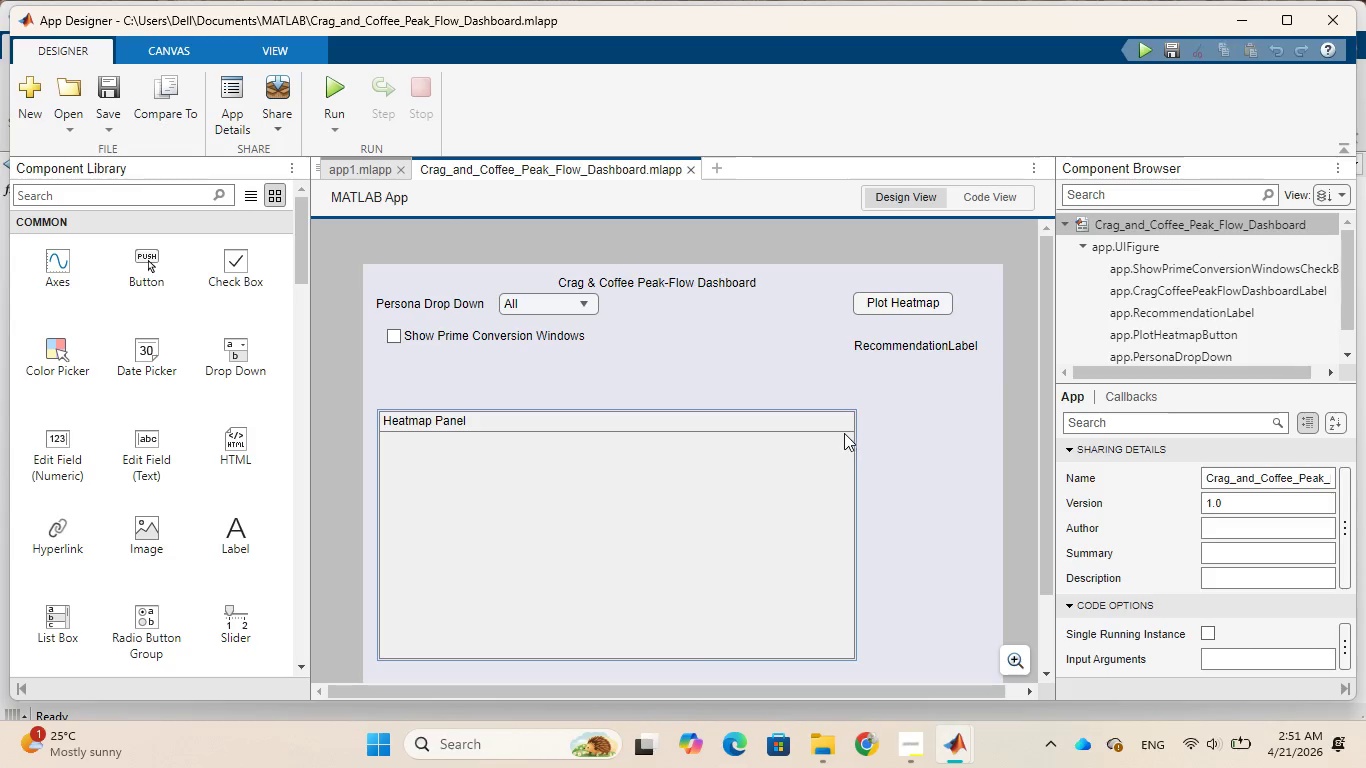 
wait(7.6)
 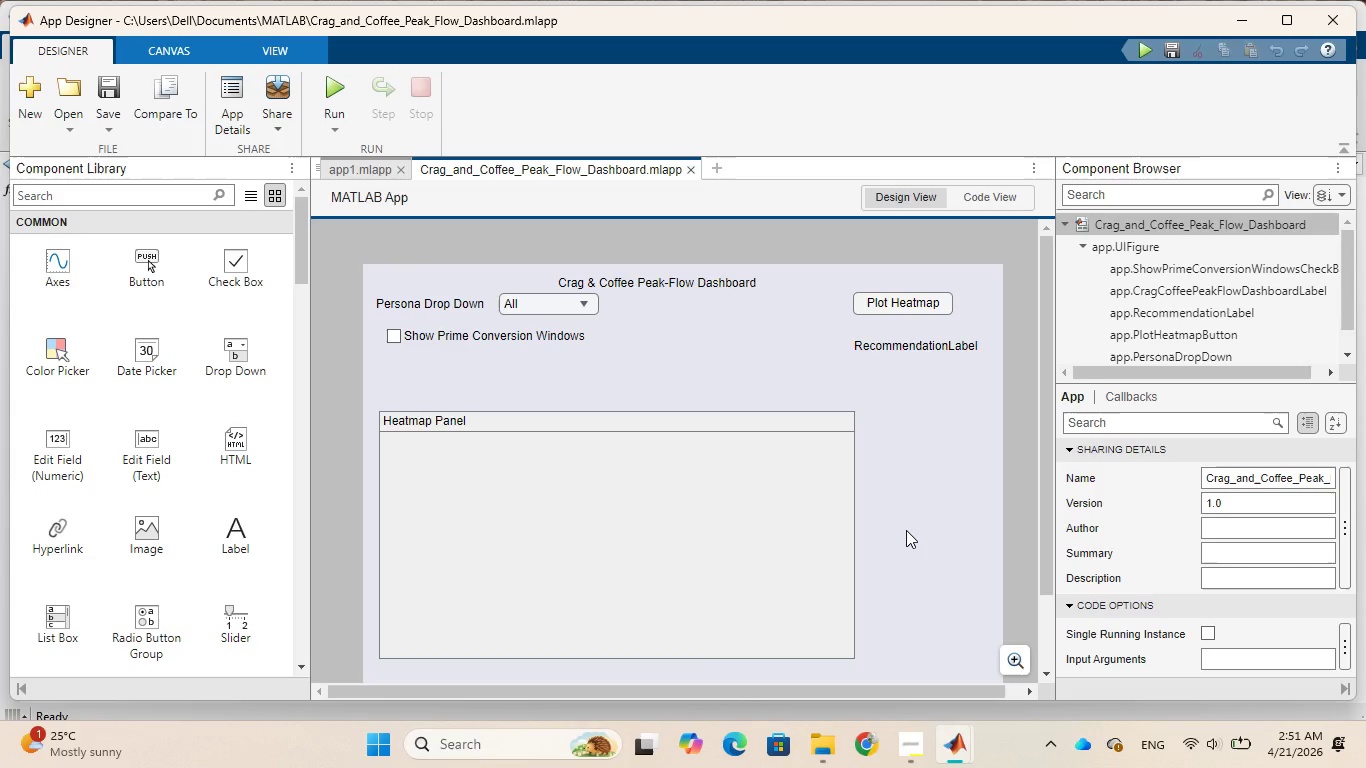 
left_click([995, 201])
 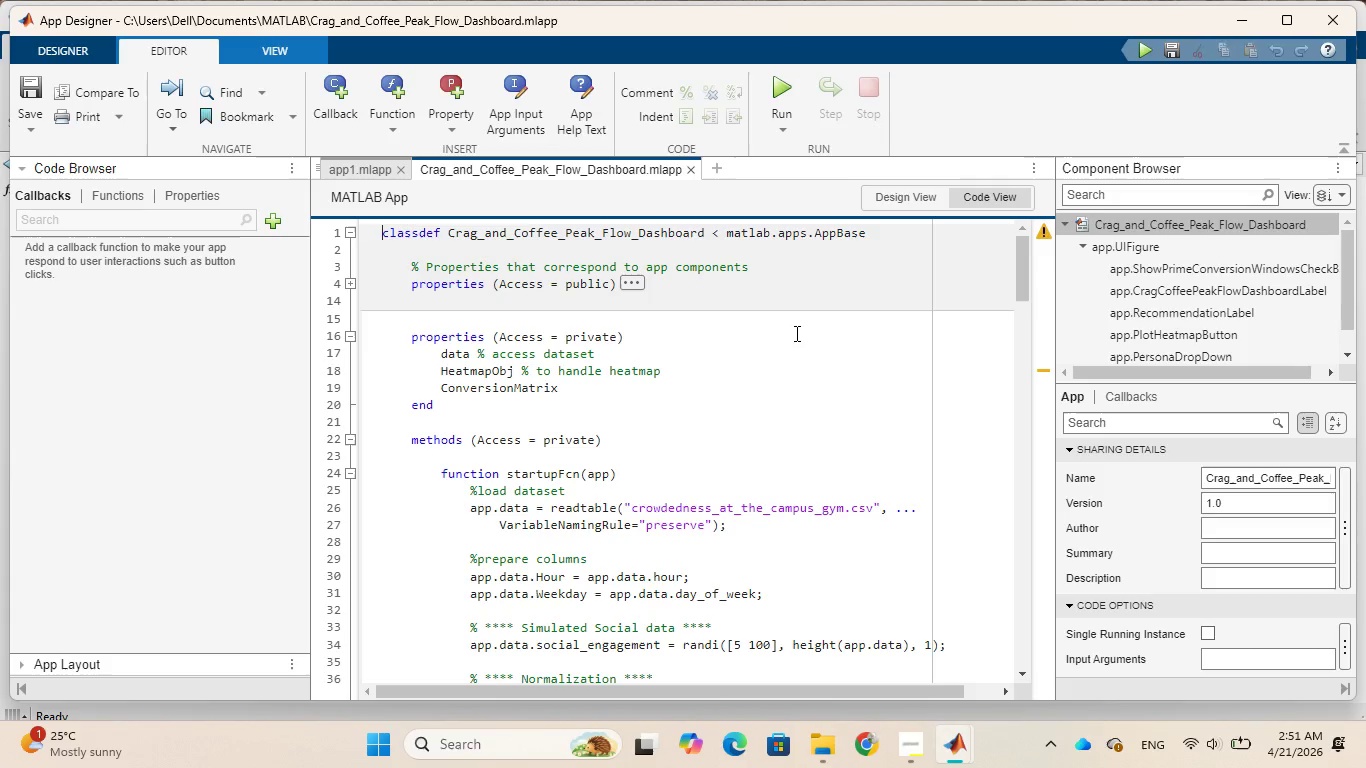 
wait(13.62)
 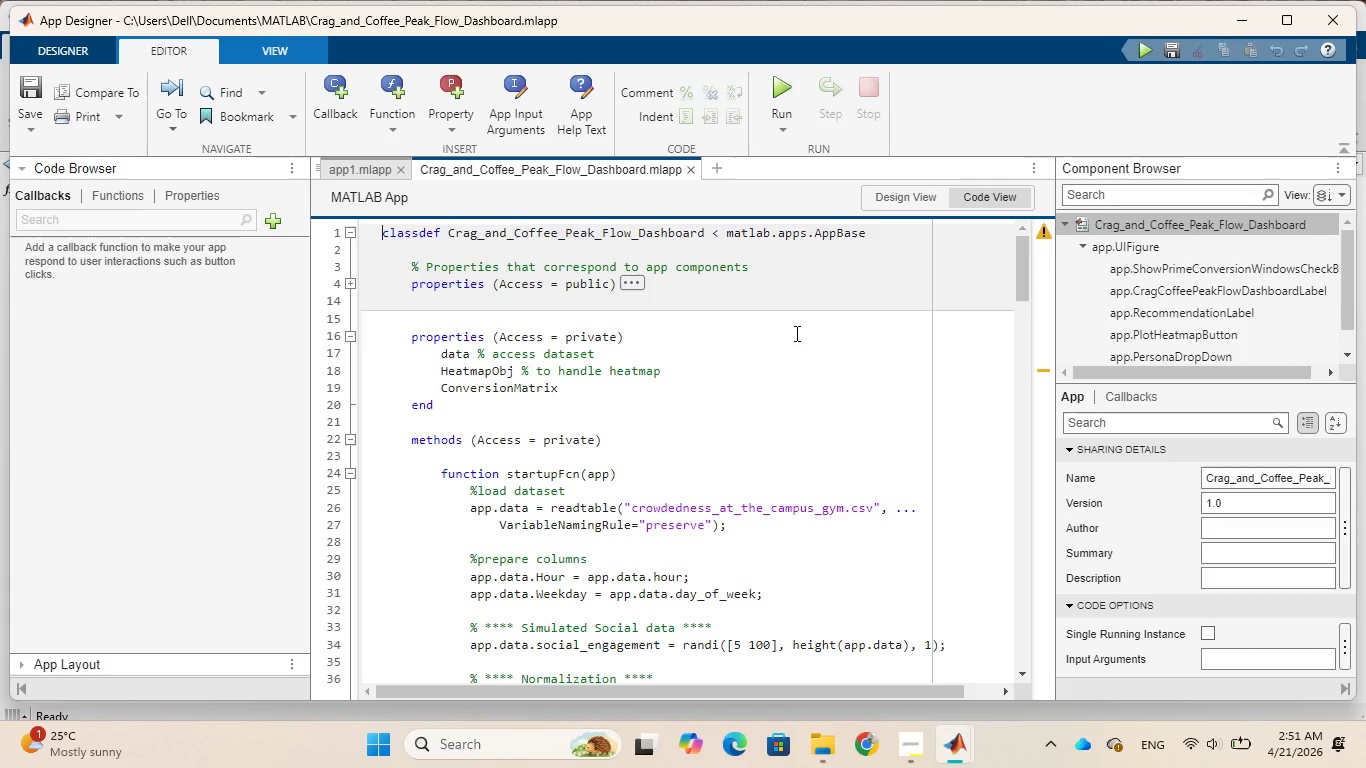 
scroll: coordinate [795, 333], scroll_direction: down, amount: 1.0
 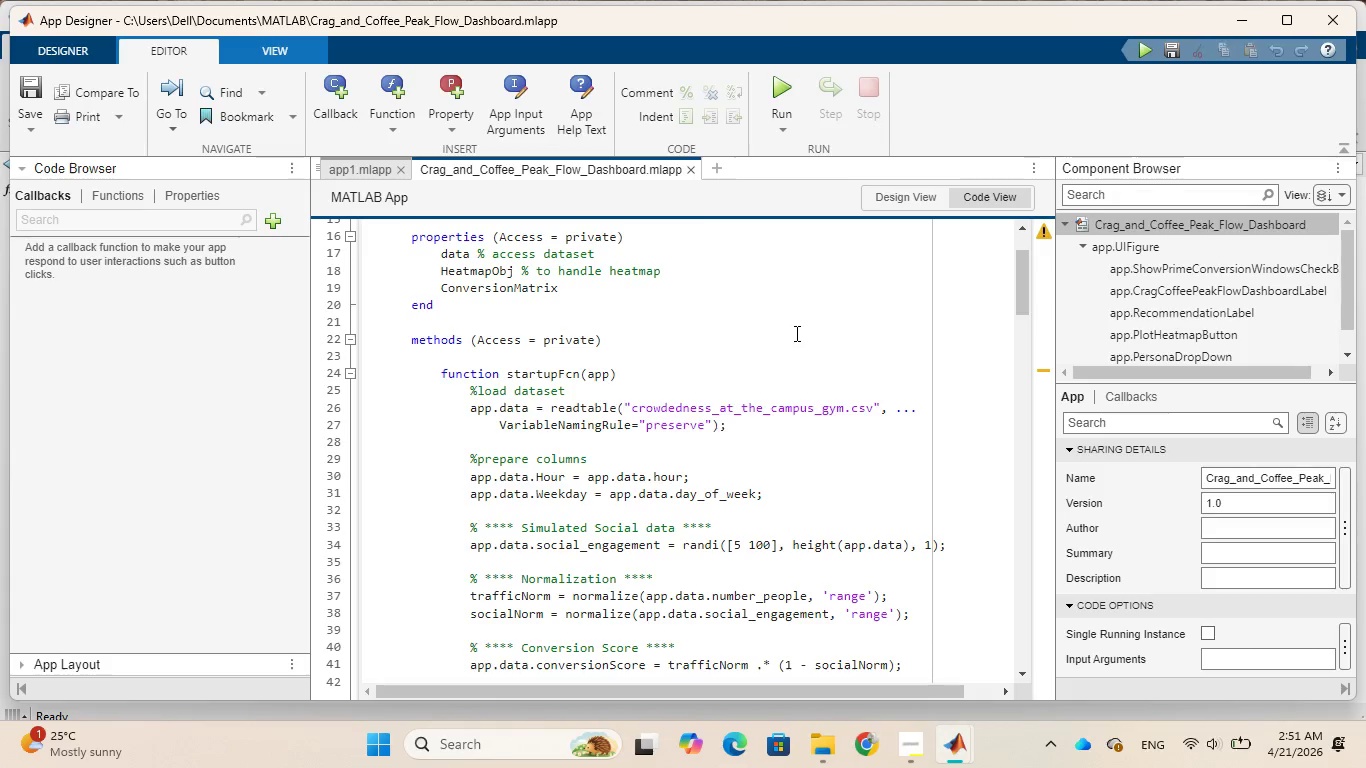 
wait(6.86)
 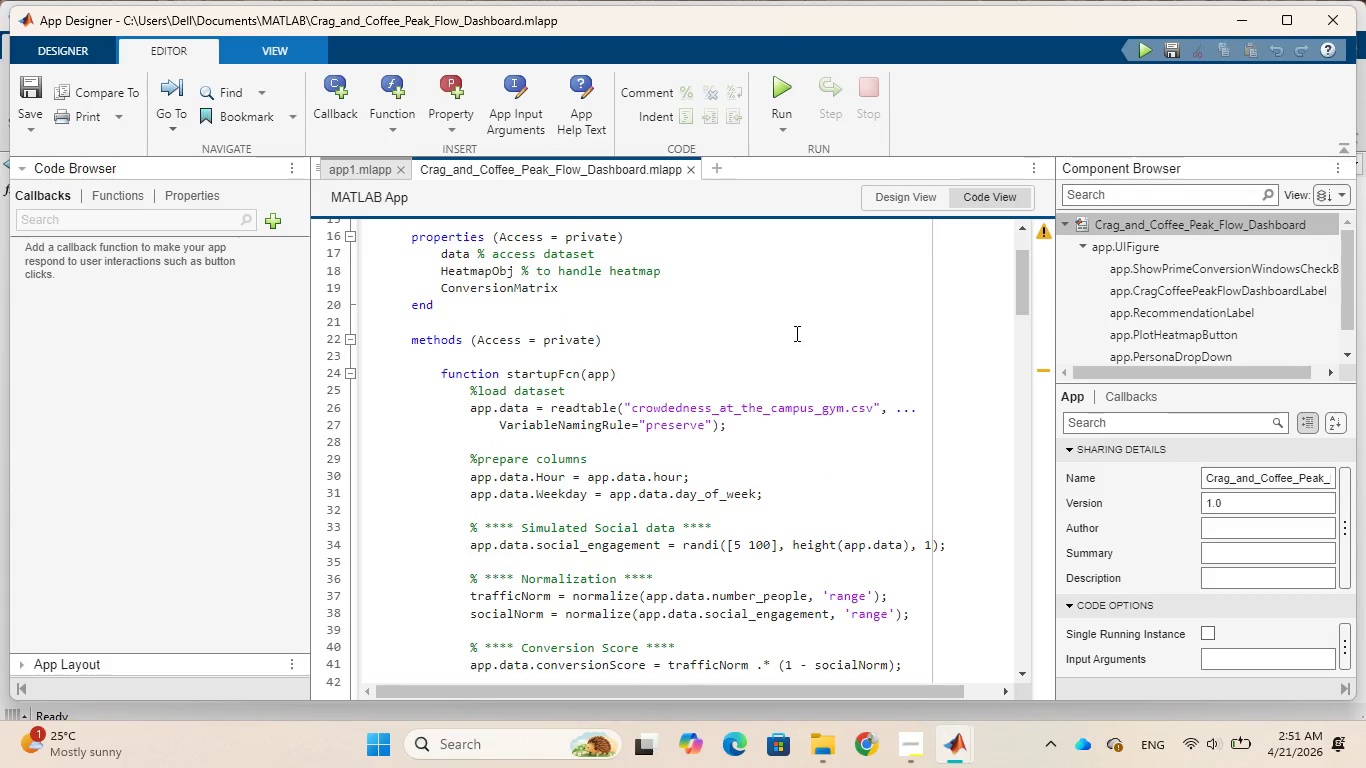 
scroll: coordinate [795, 333], scroll_direction: down, amount: 3.0
 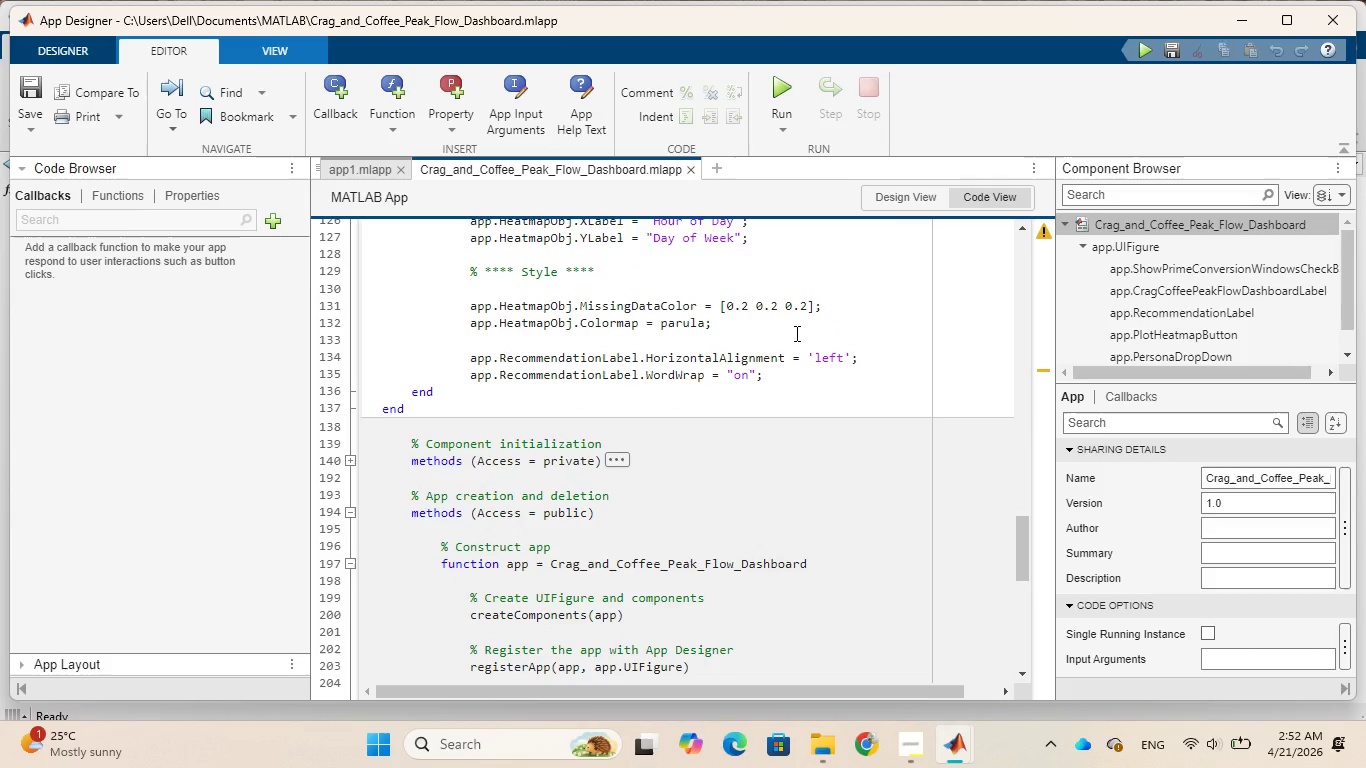 
scroll: coordinate [795, 333], scroll_direction: up, amount: 1.0
 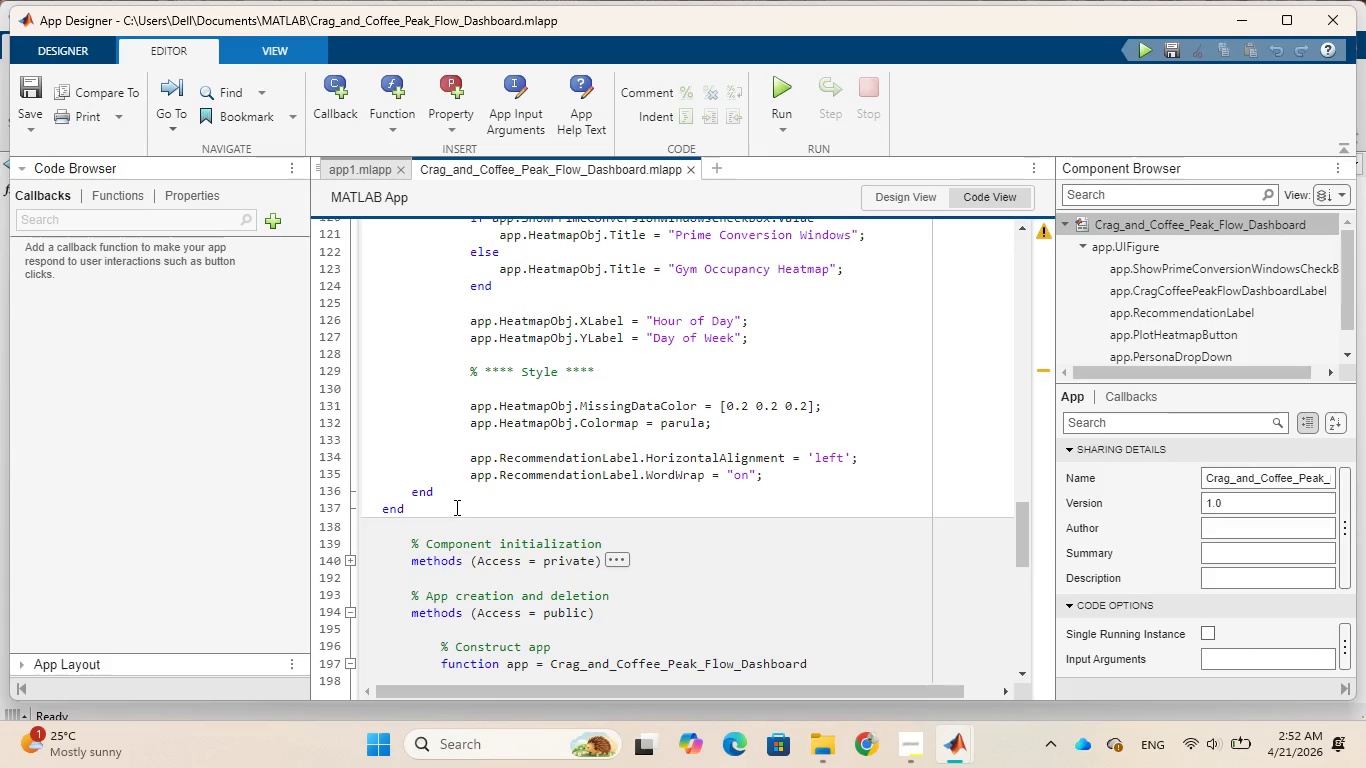 
left_click_drag(start_coordinate=[455, 507], to_coordinate=[378, 335])
 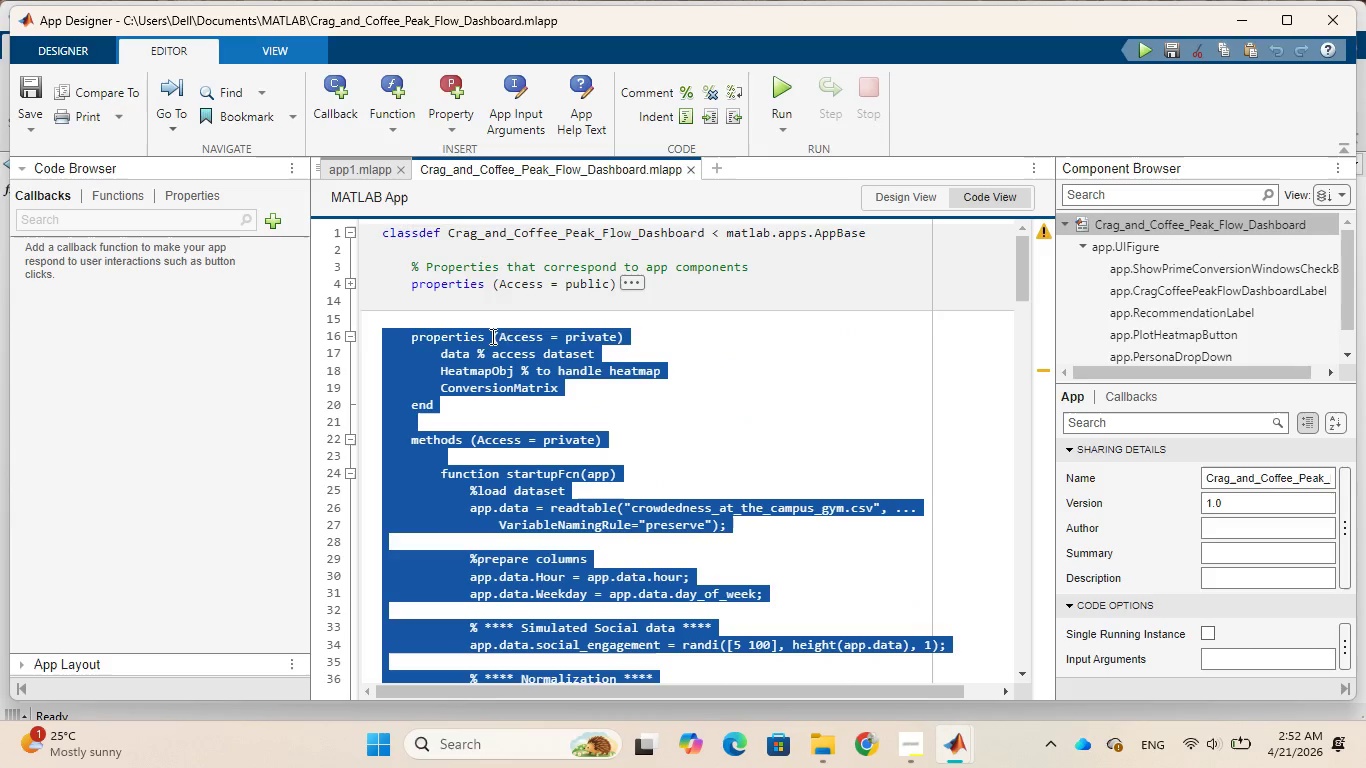 
scroll: coordinate [408, 318], scroll_direction: up, amount: 10.0
 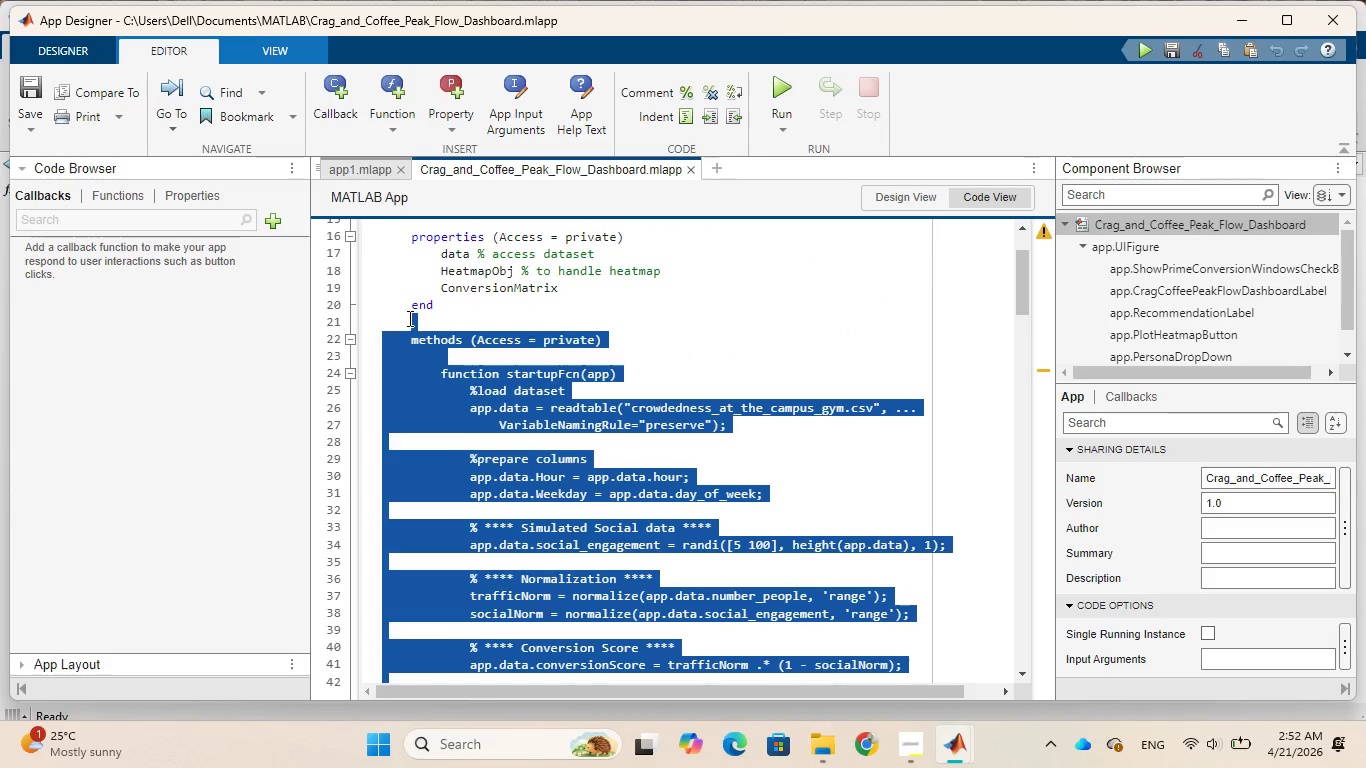 
scroll: coordinate [408, 318], scroll_direction: up, amount: 2.0
 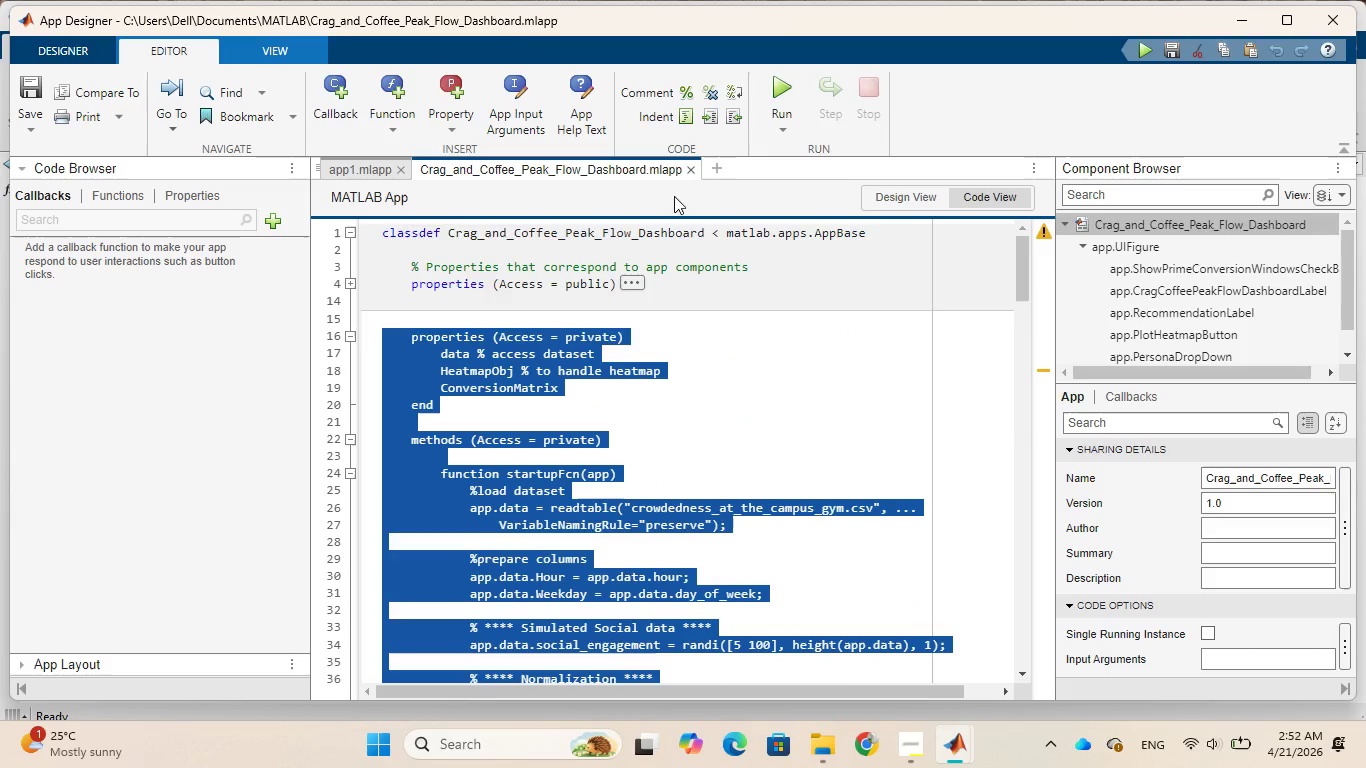 
left_click([682, 92])
 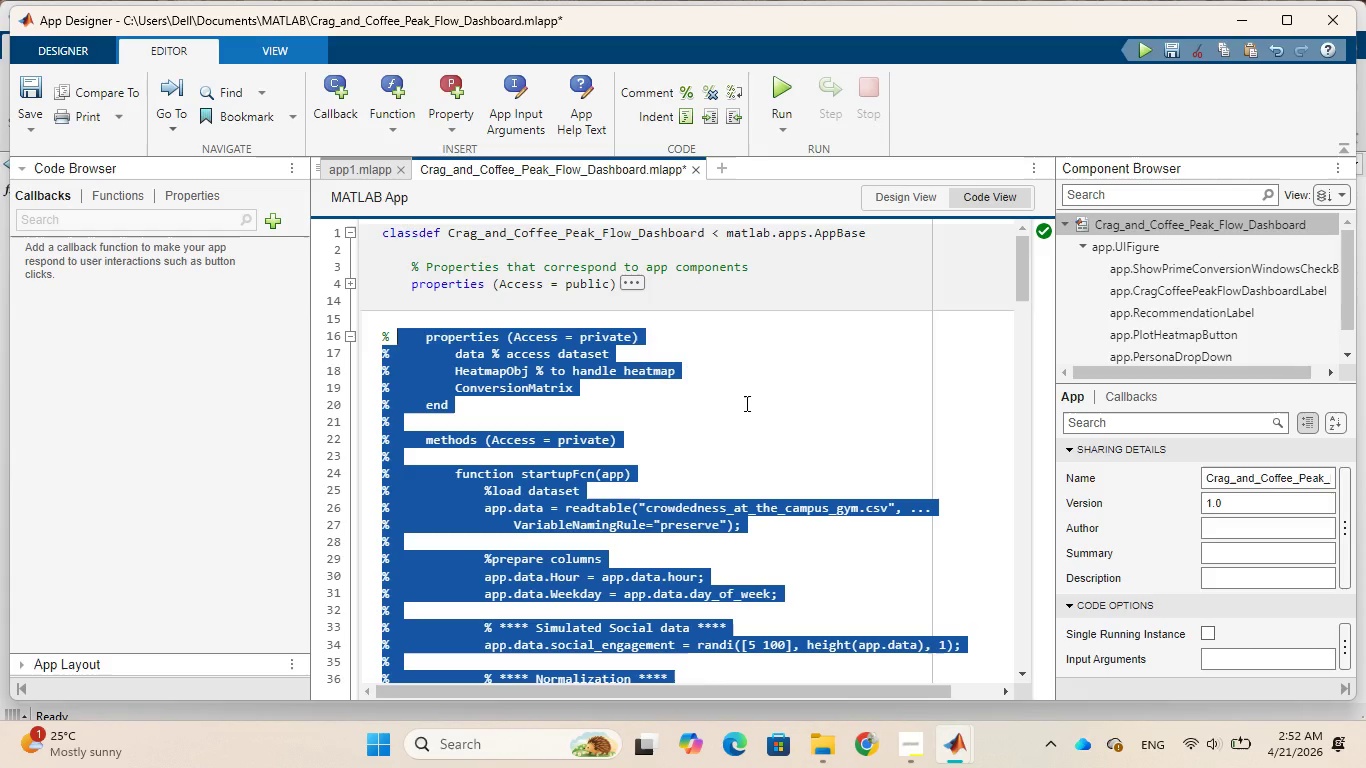 
wait(6.73)
 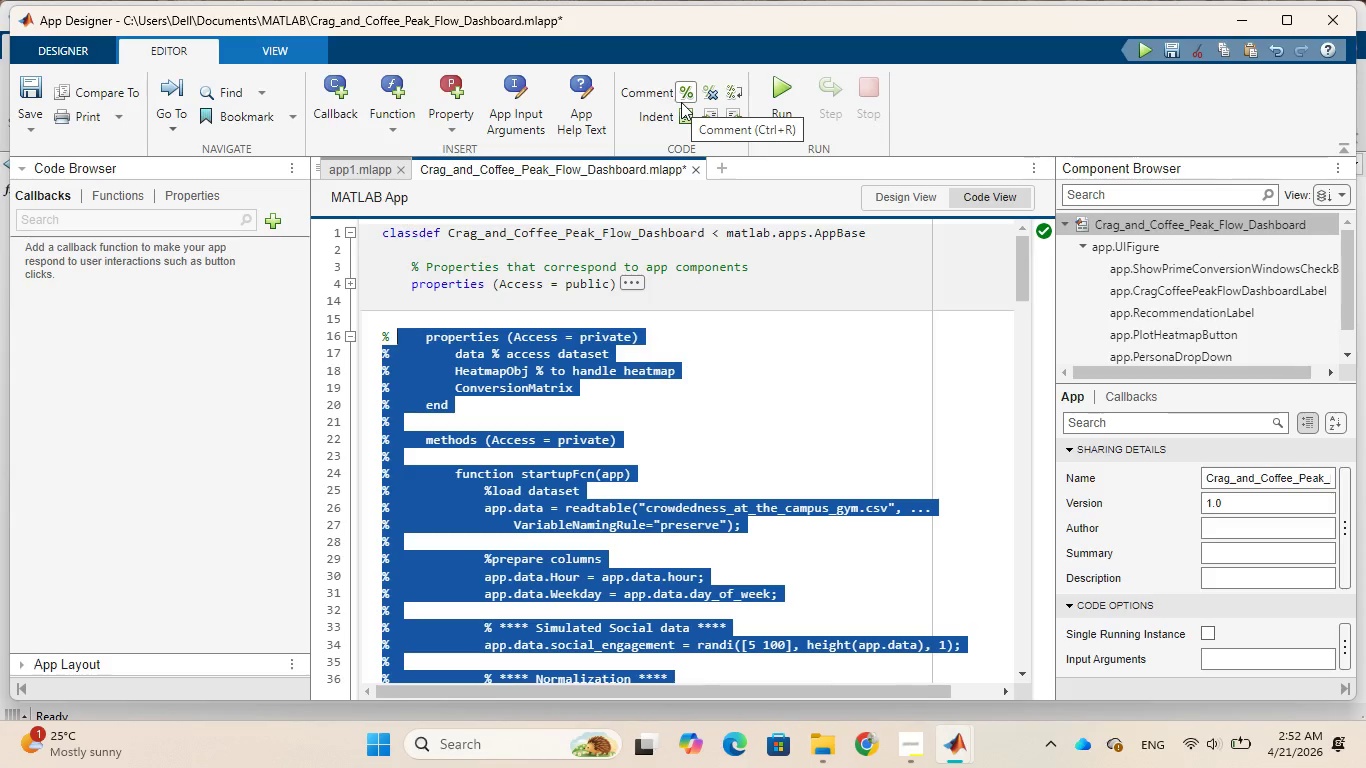 
scroll: coordinate [746, 403], scroll_direction: down, amount: 4.0
 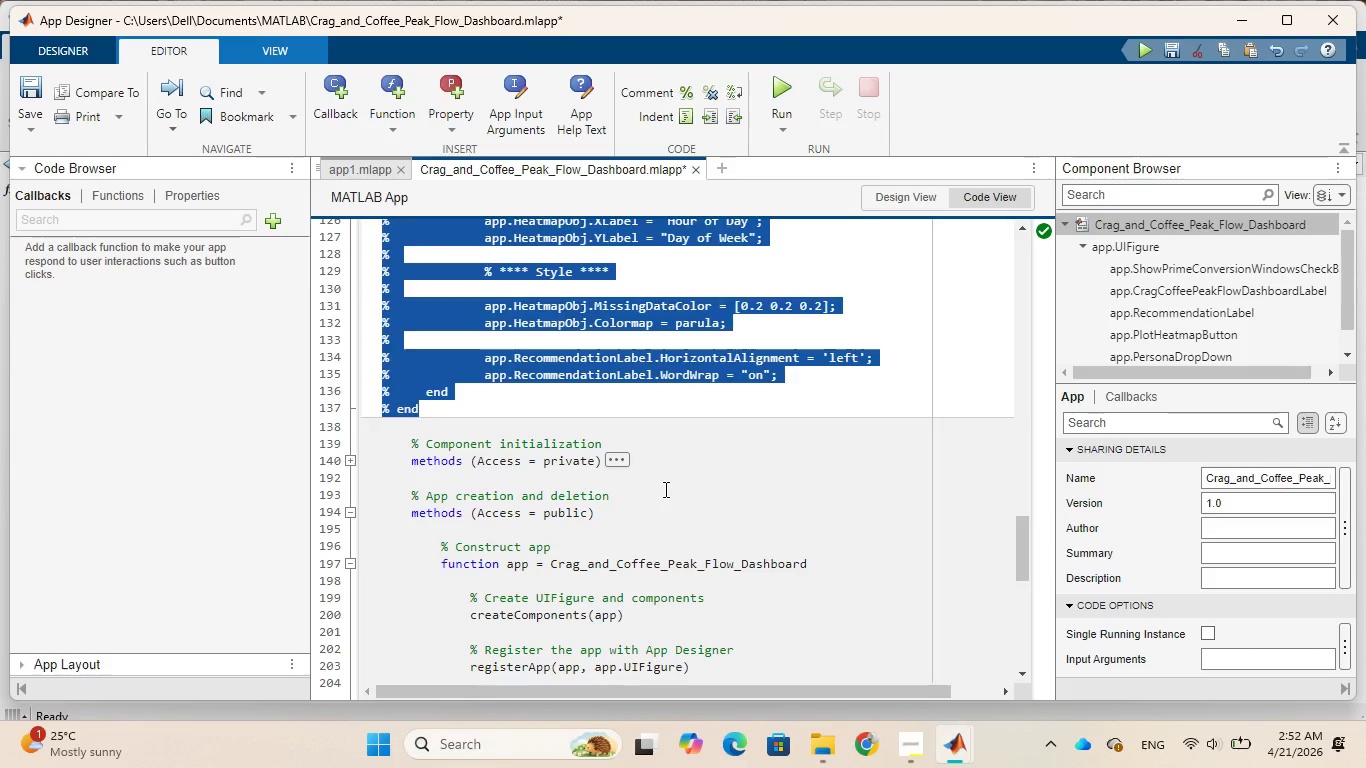 
left_click([664, 489])
 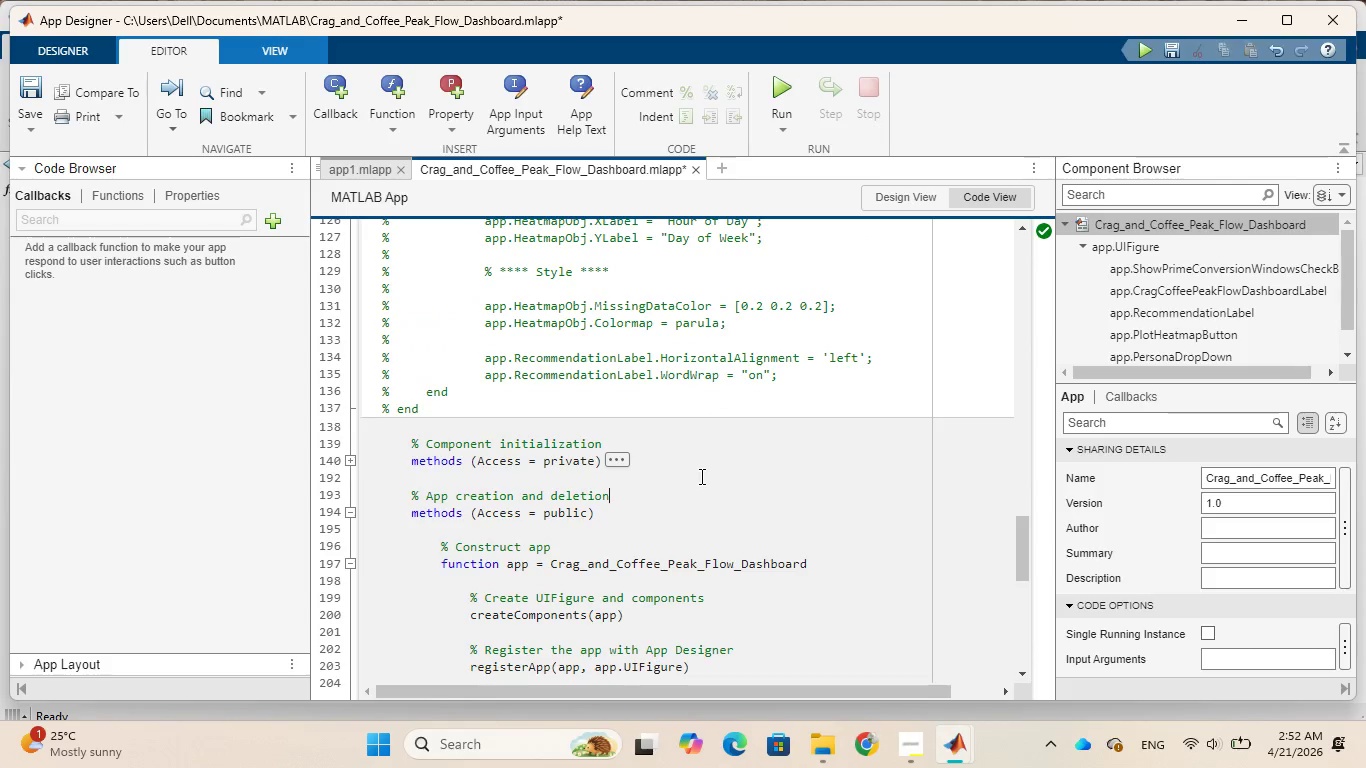 
scroll: coordinate [703, 472], scroll_direction: up, amount: 23.0
 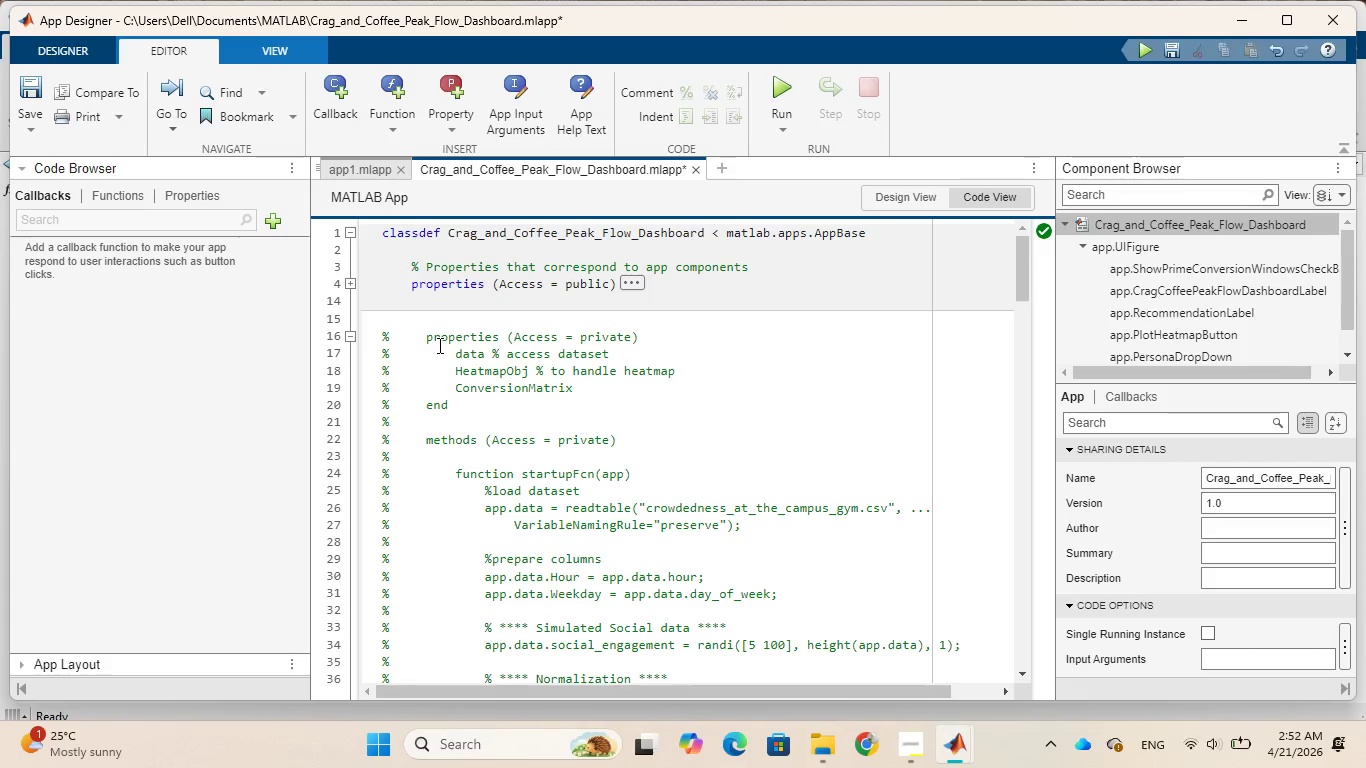 
wait(6.2)
 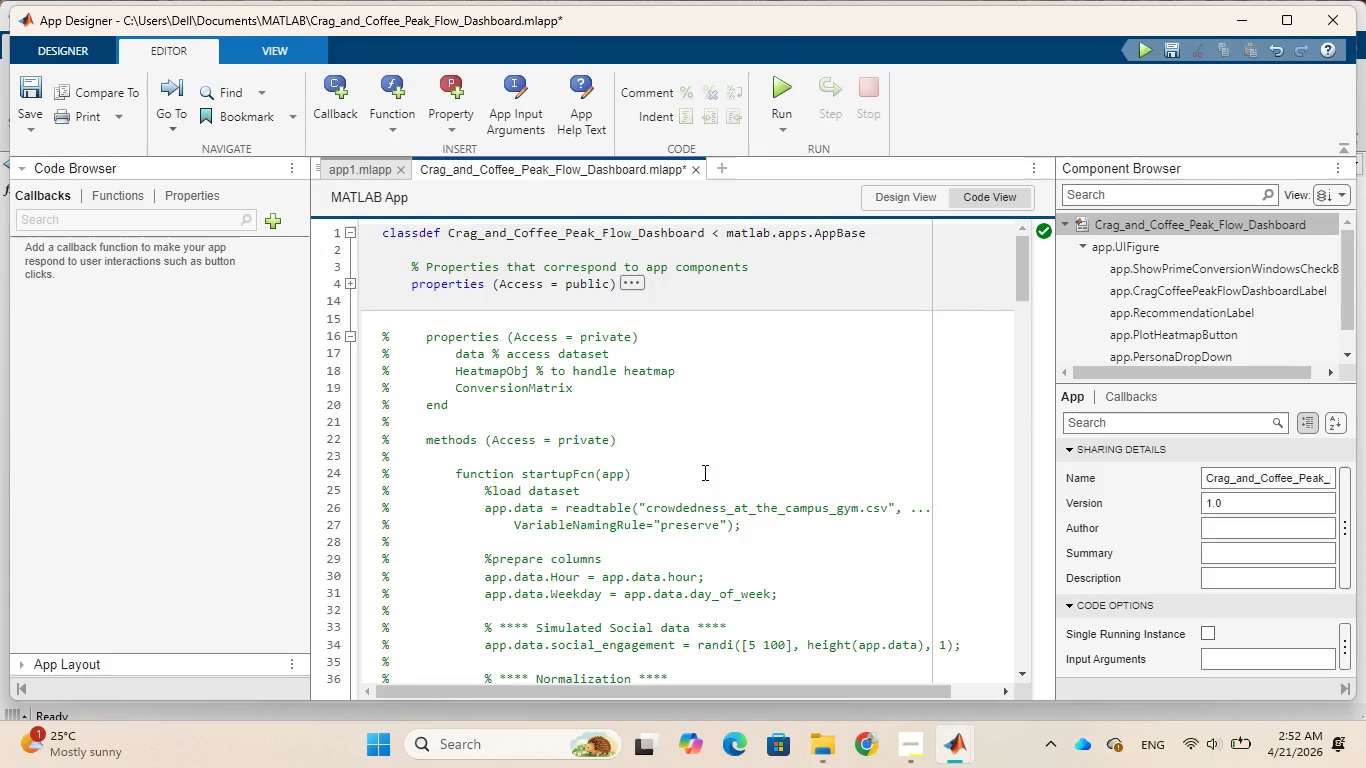 
left_click_drag(start_coordinate=[378, 330], to_coordinate=[398, 401])
 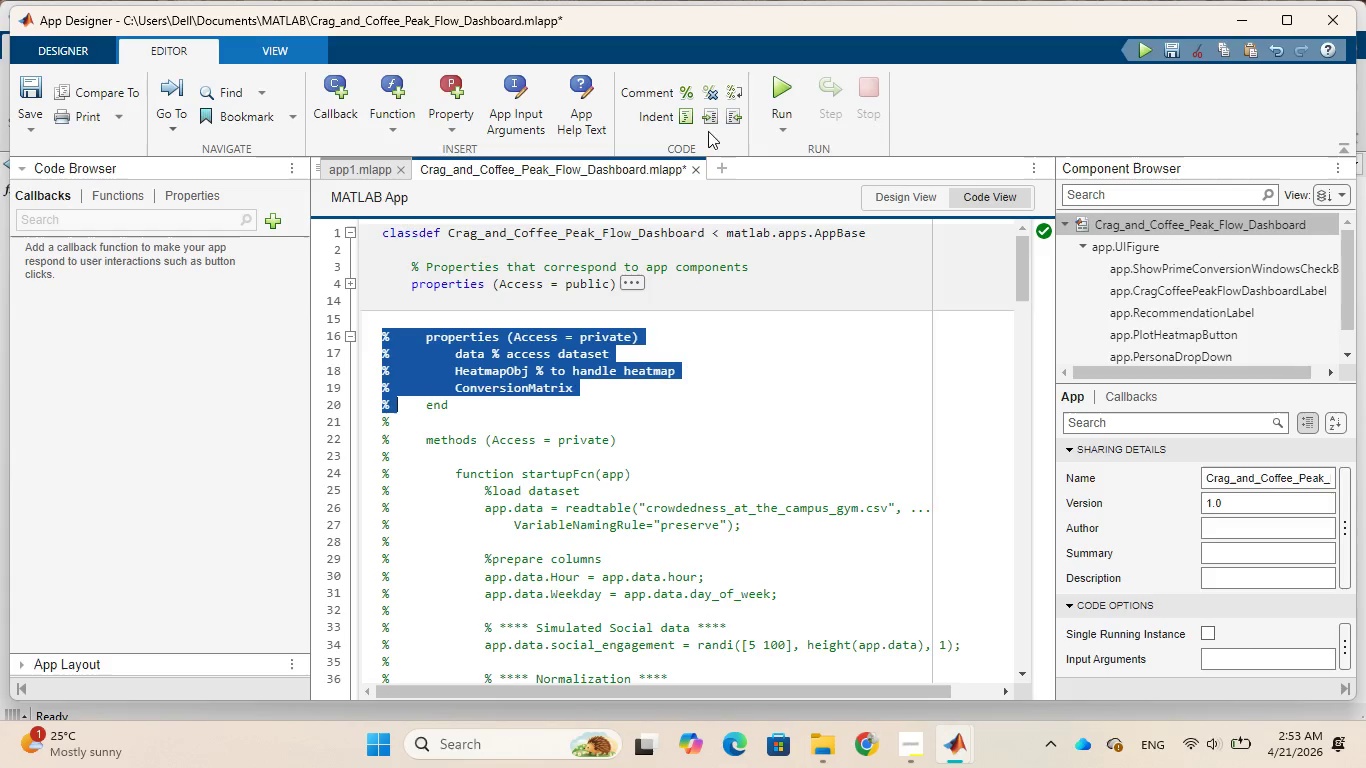 
left_click([687, 98])
 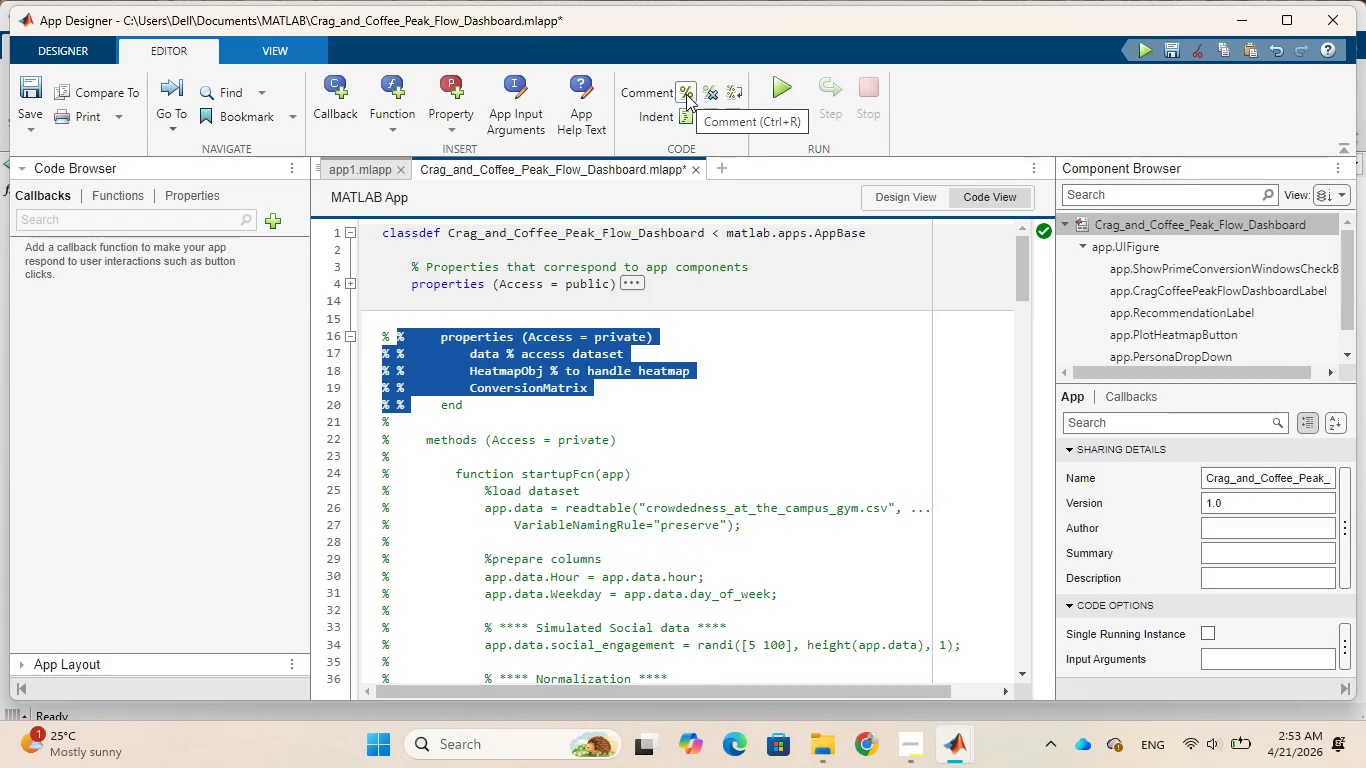 
left_click([705, 96])
 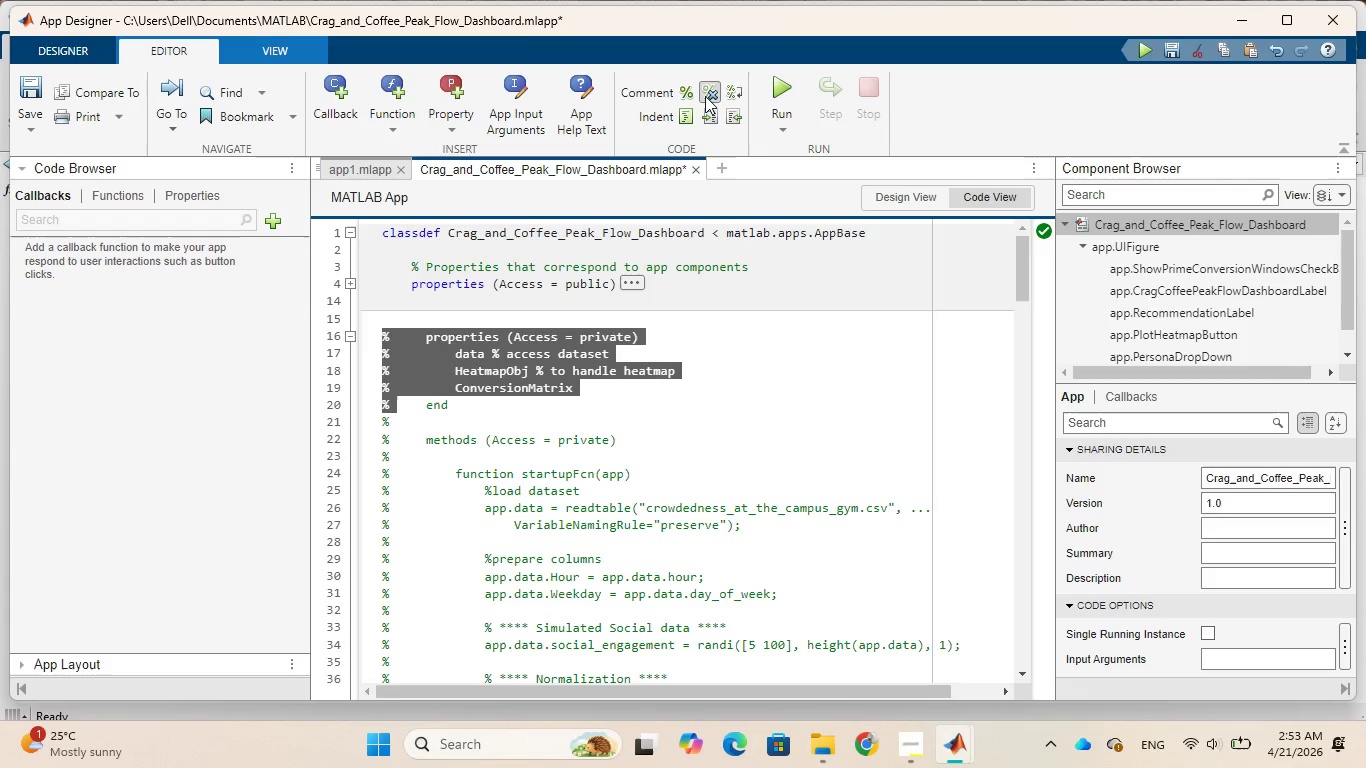 
left_click([705, 96])
 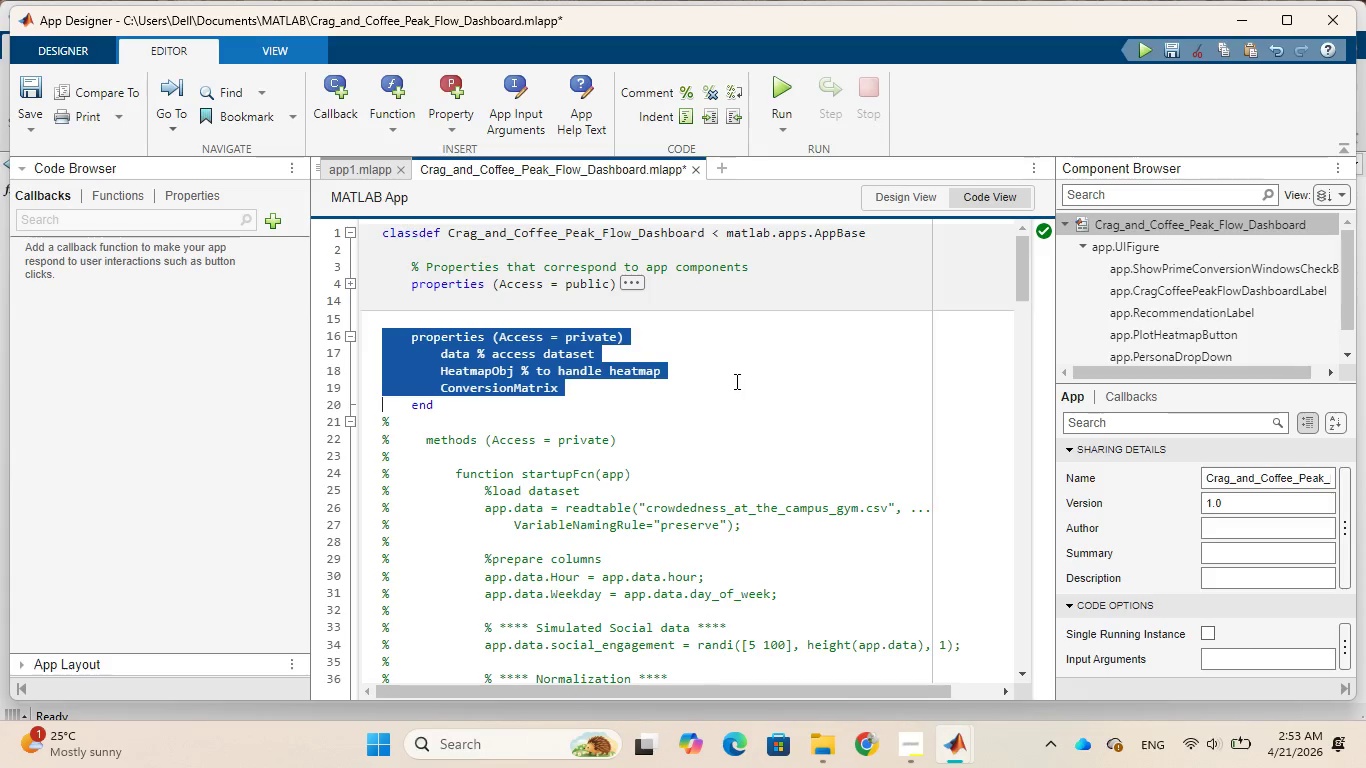 
left_click([735, 381])
 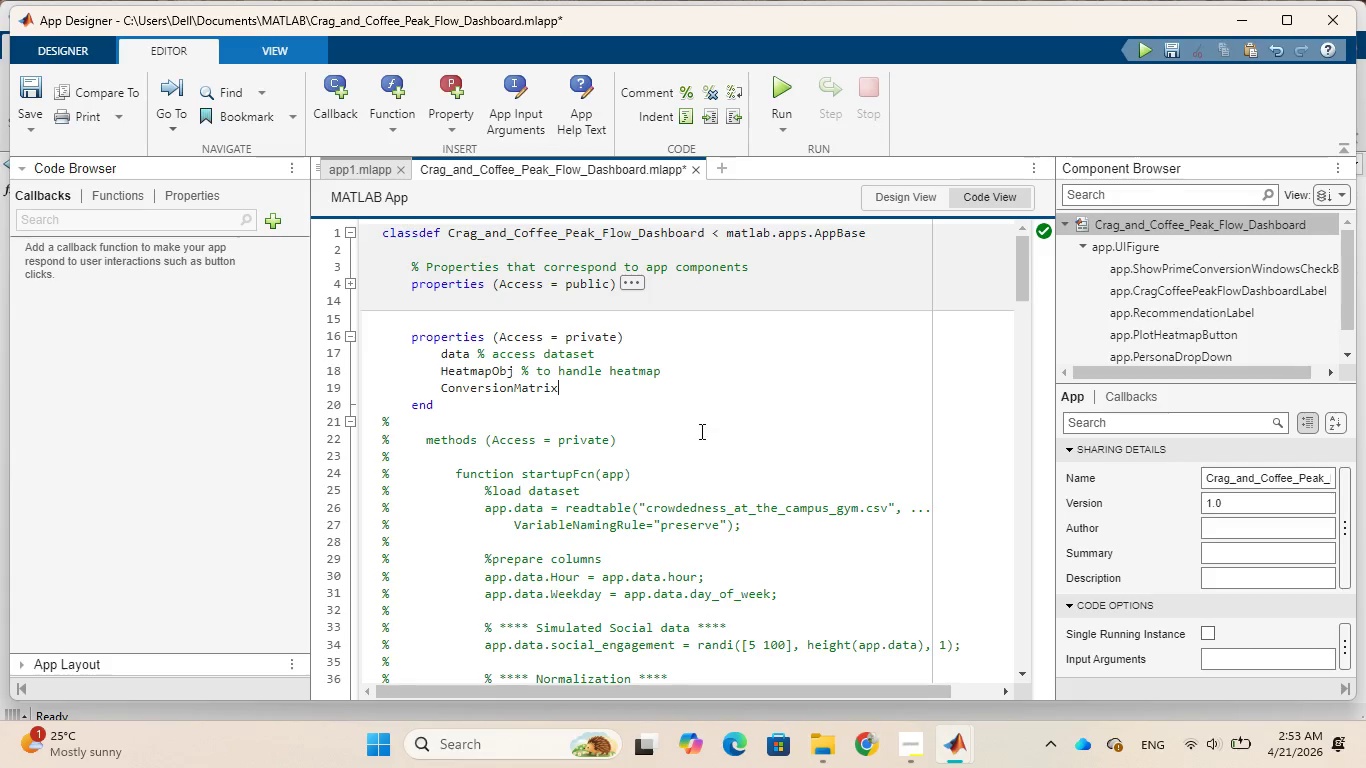 
left_click([414, 417])
 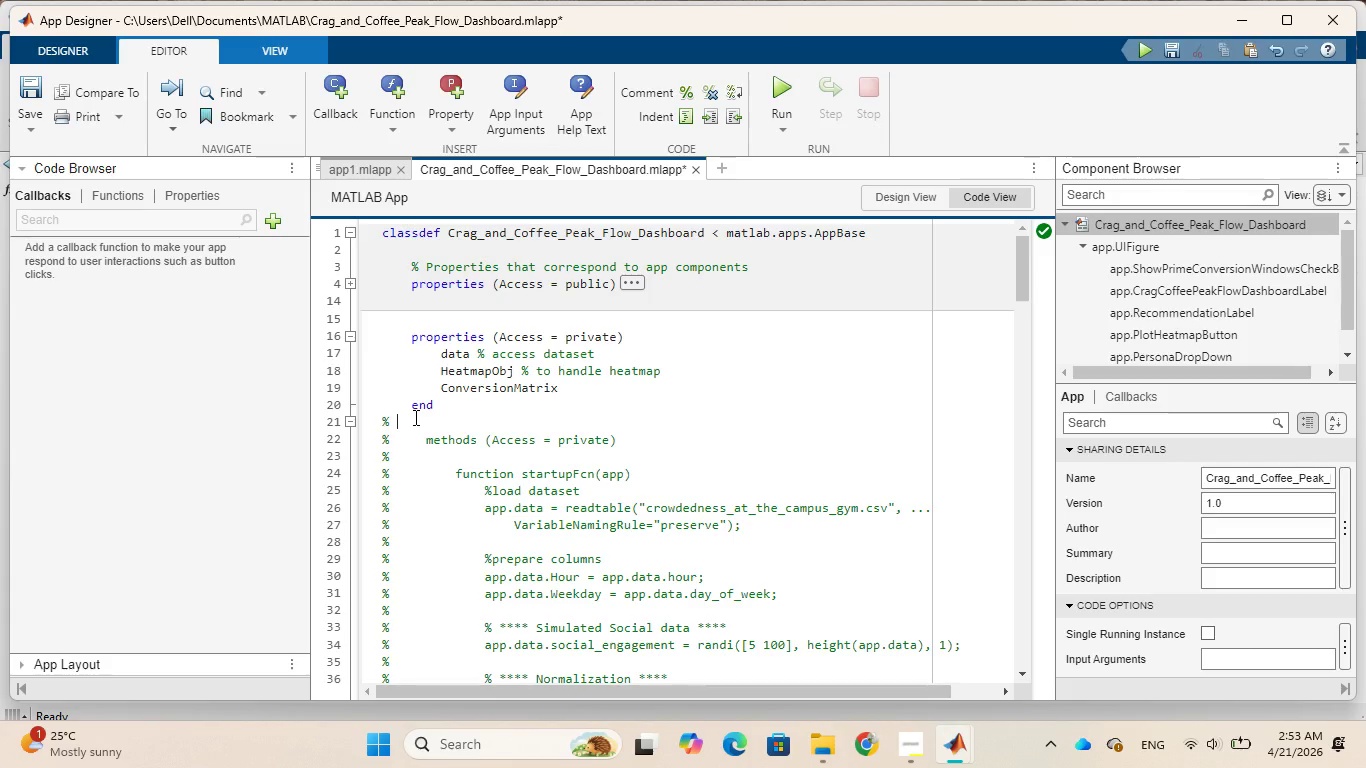 
key(Backspace)
 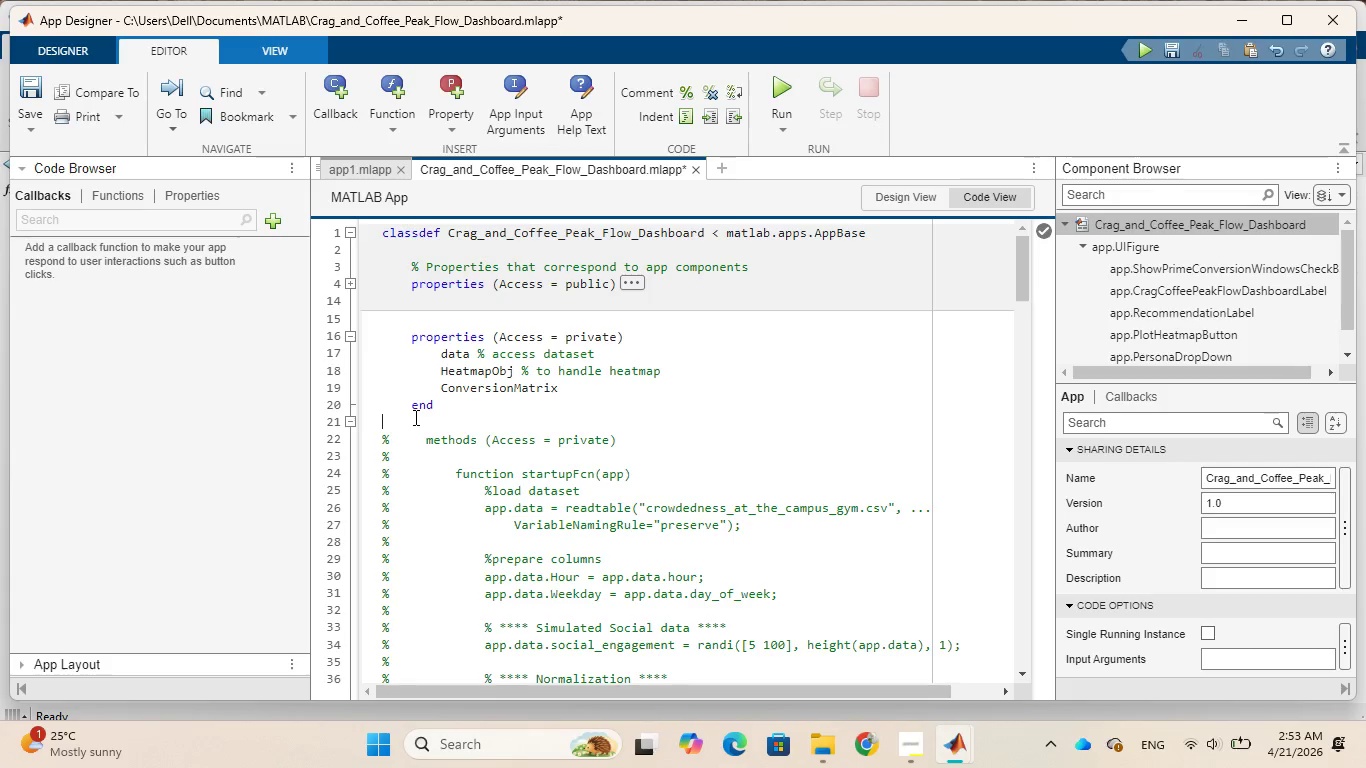 
key(Backspace)
 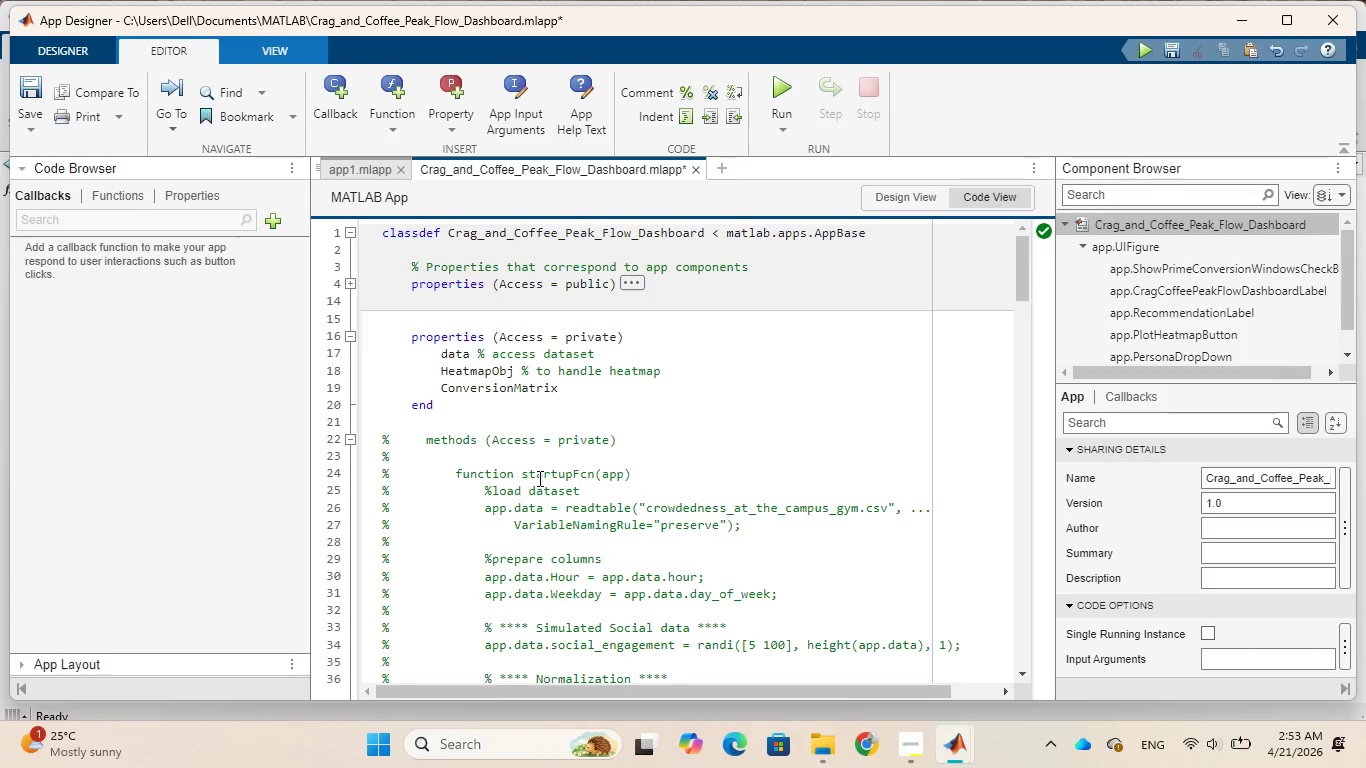 
wait(17.67)
 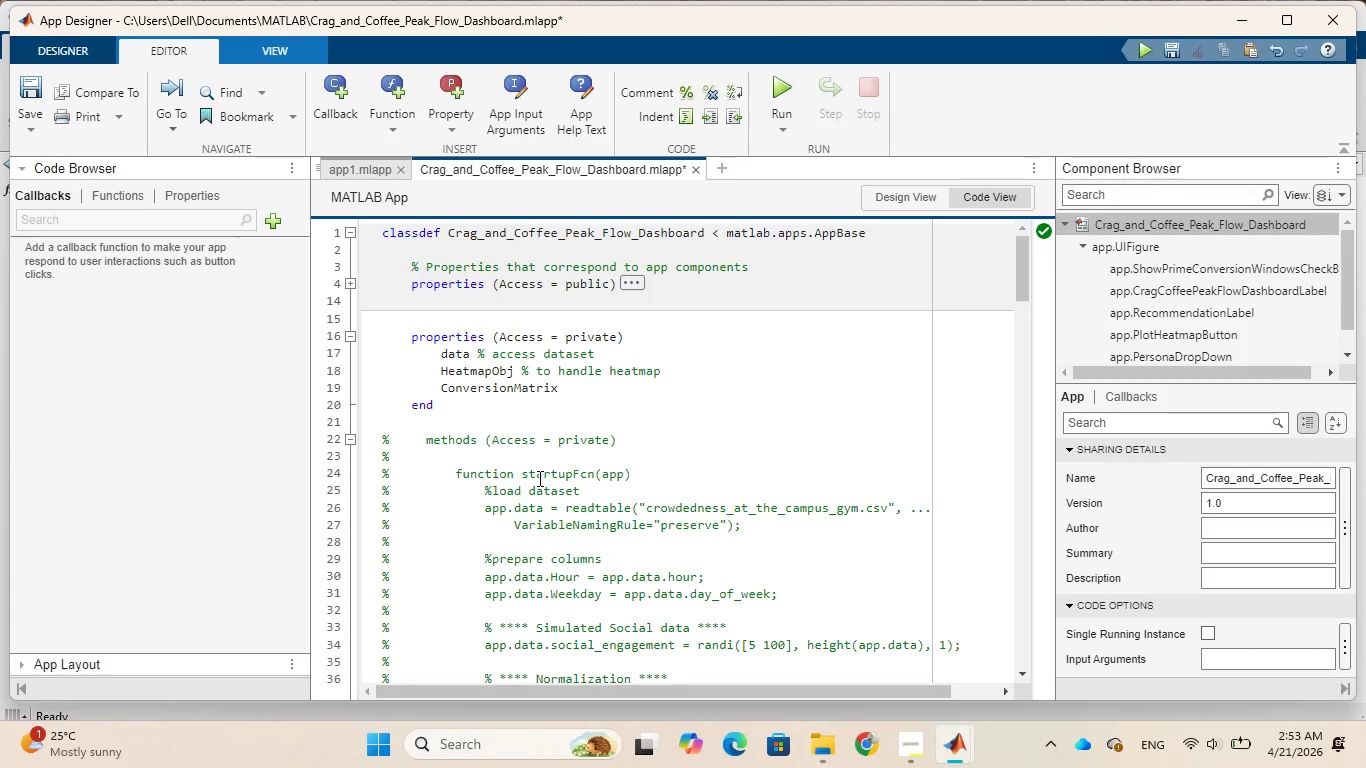 
scroll: coordinate [538, 477], scroll_direction: down, amount: 16.0
 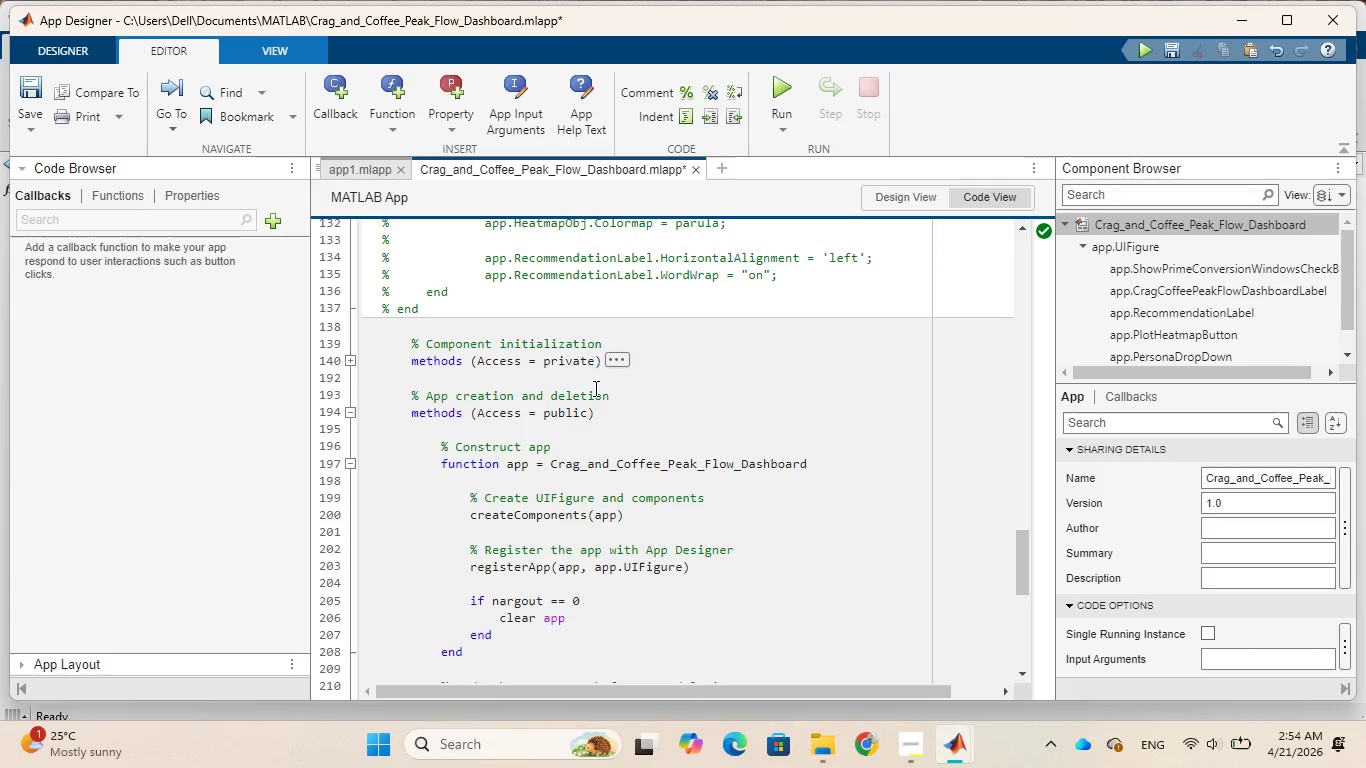 
wait(59.17)
 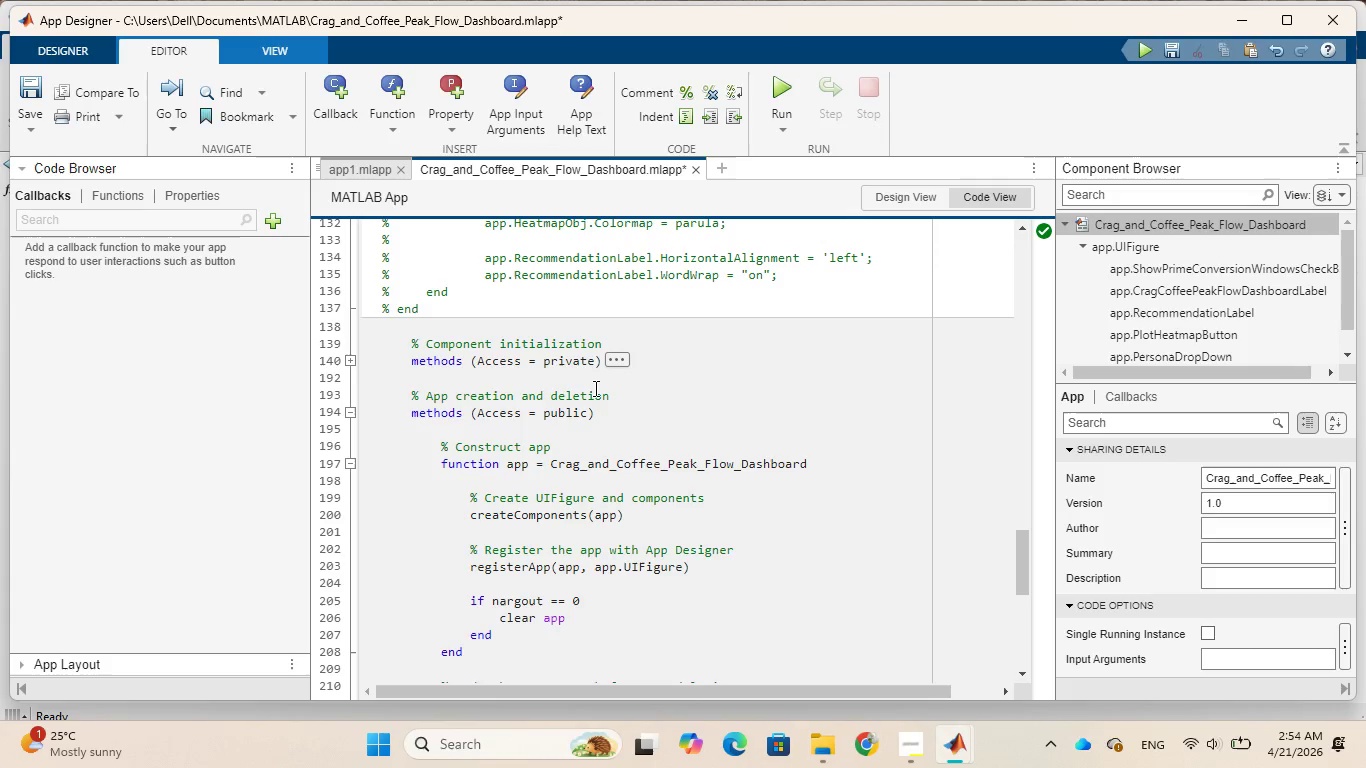 
left_click([550, 381])
 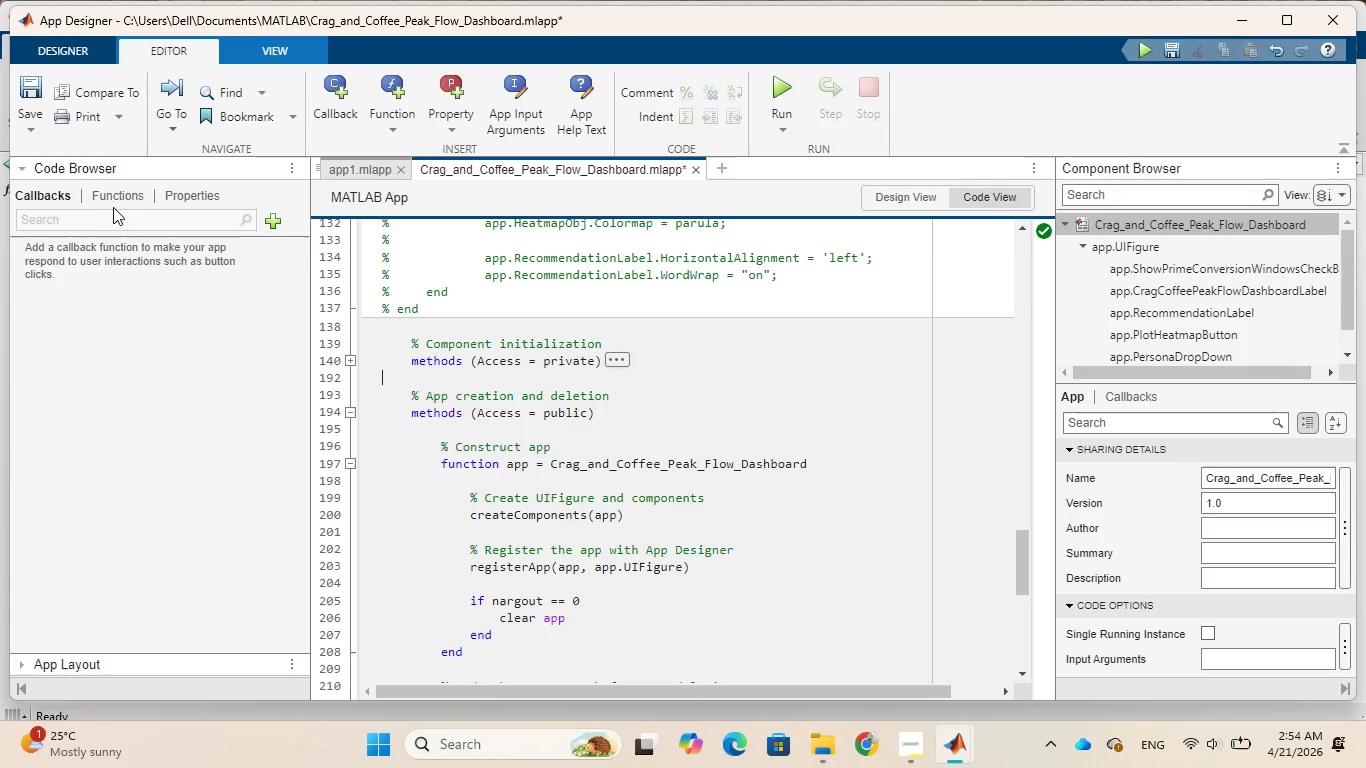 
left_click([124, 194])
 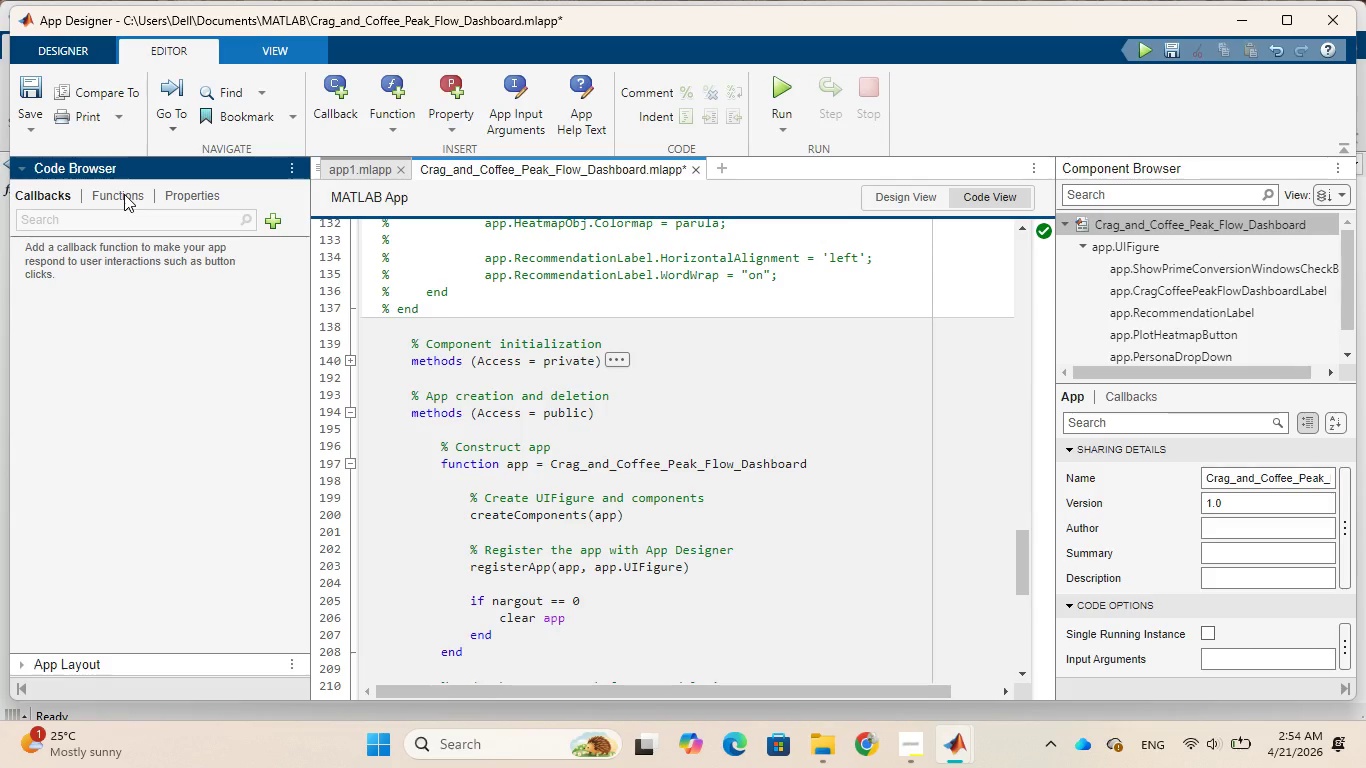 
left_click([124, 194])
 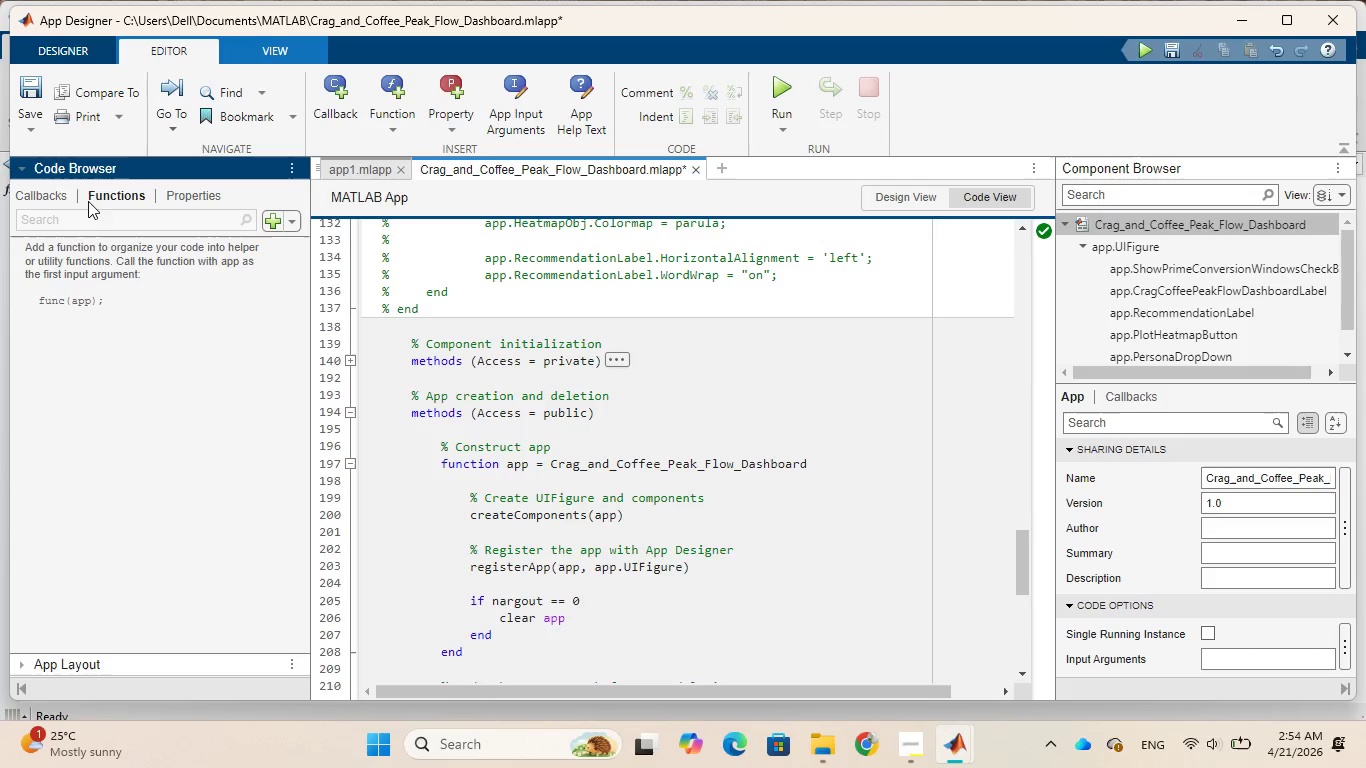 
left_click([35, 187])
 